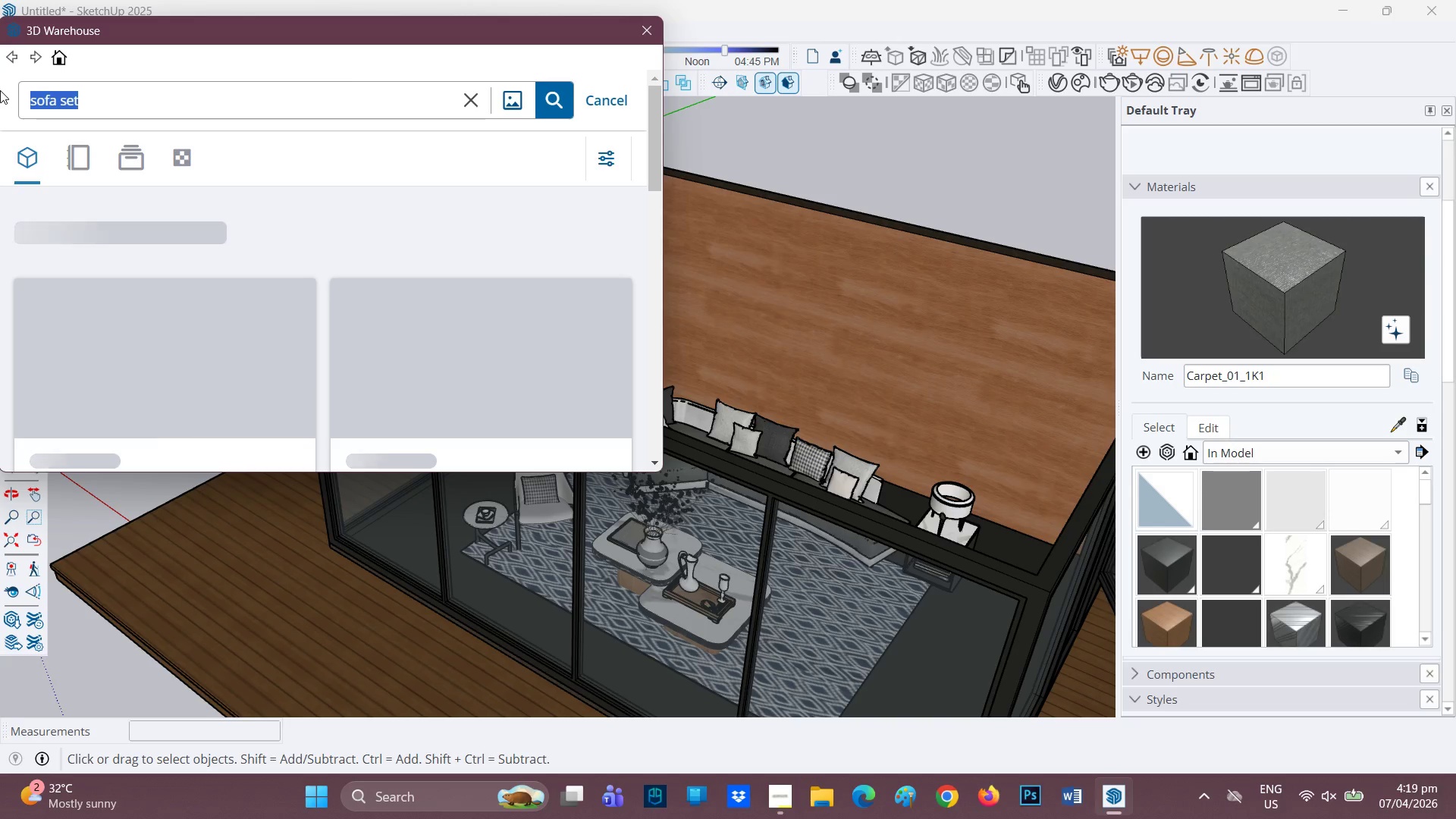 
type(air)
 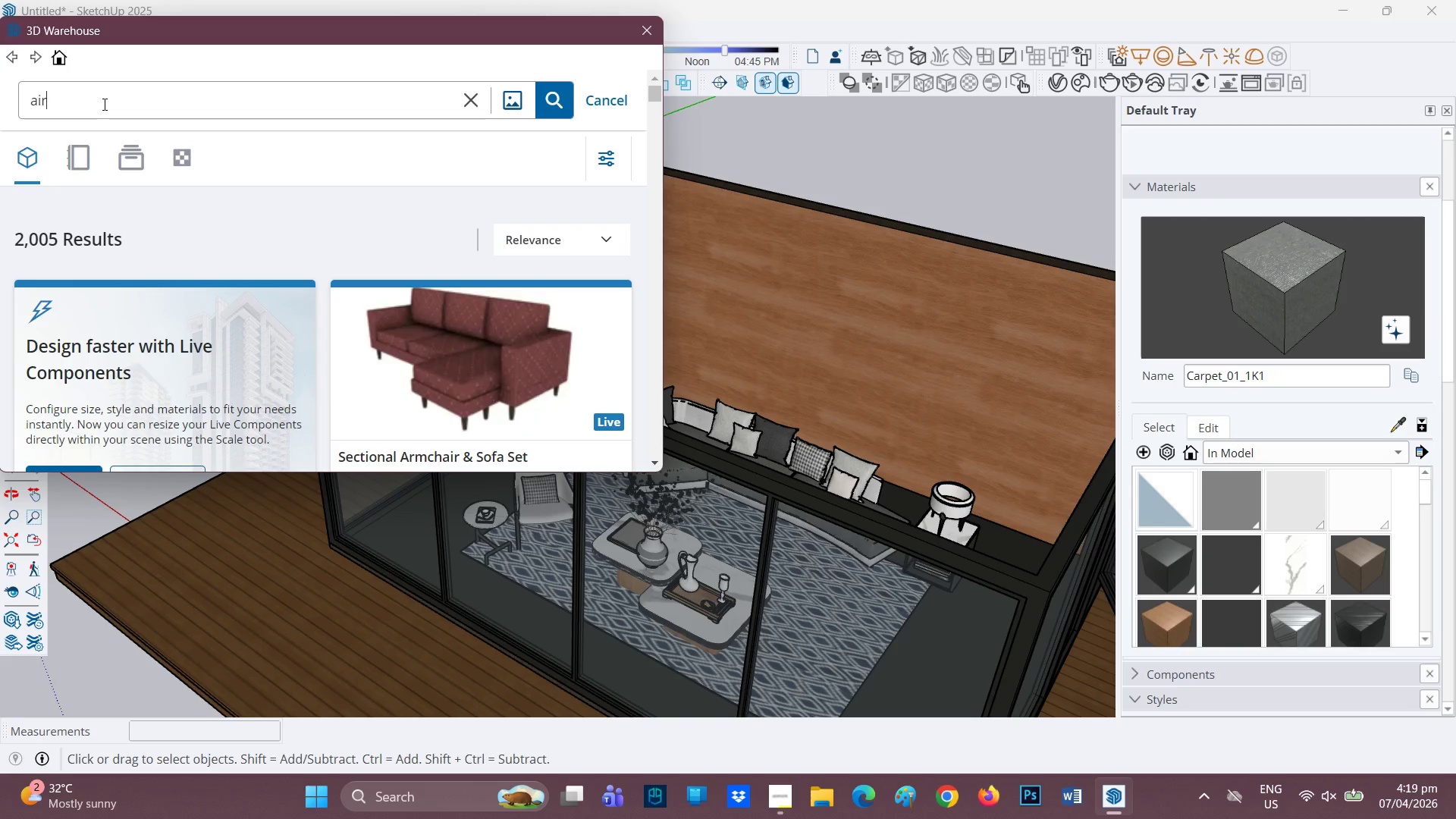 
wait(5.67)
 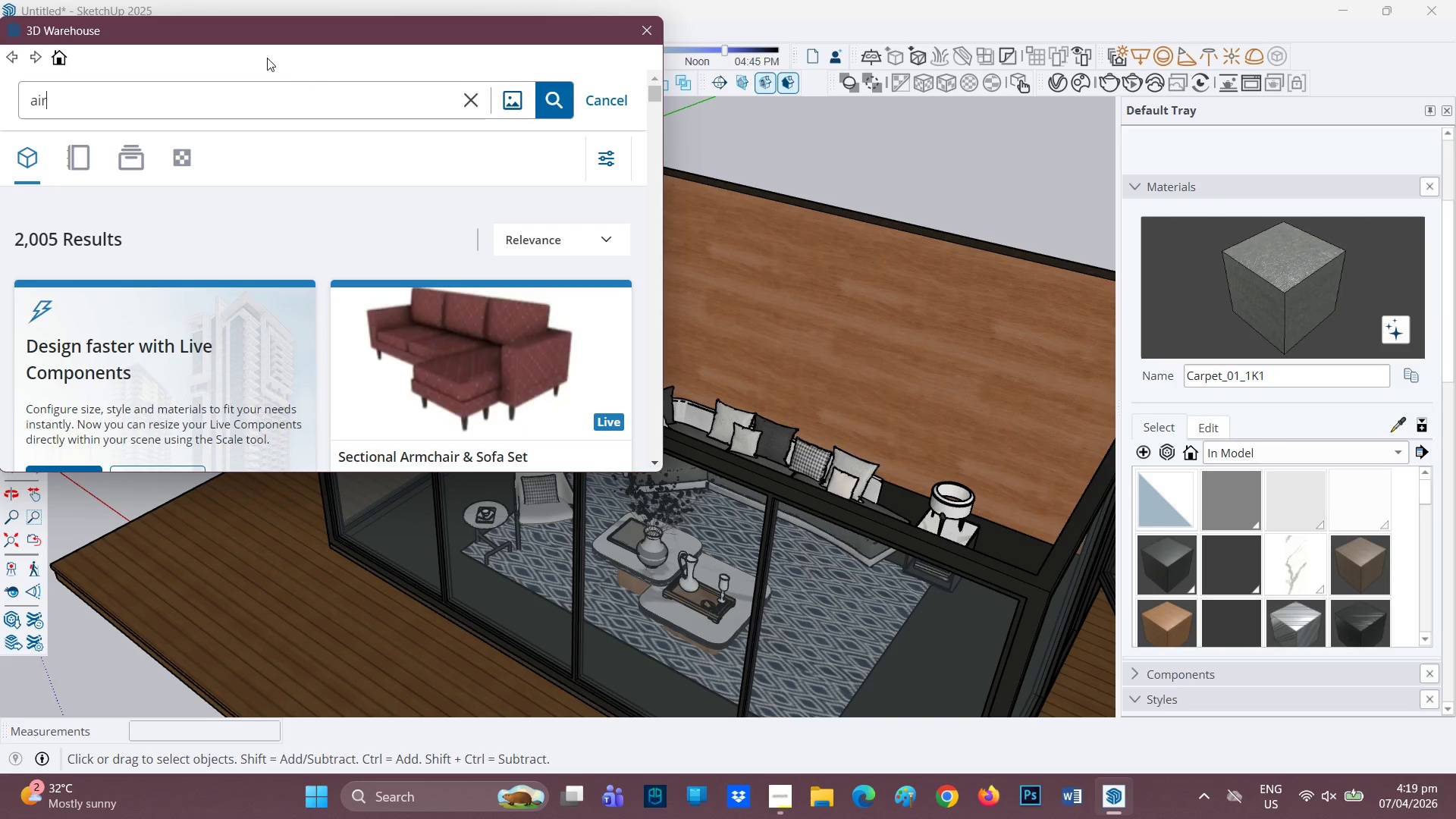 
type(con)
 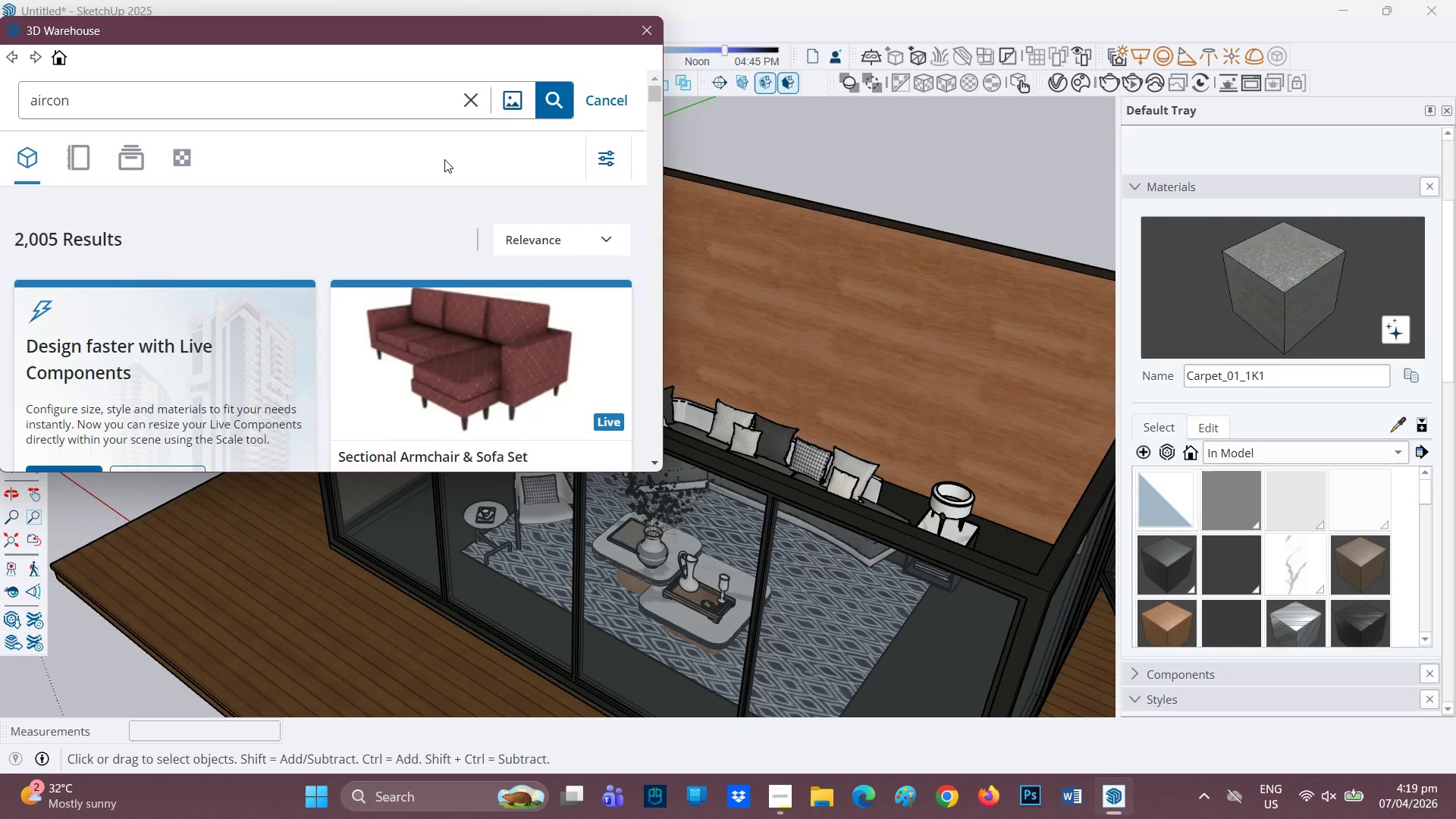 
key(Enter)
 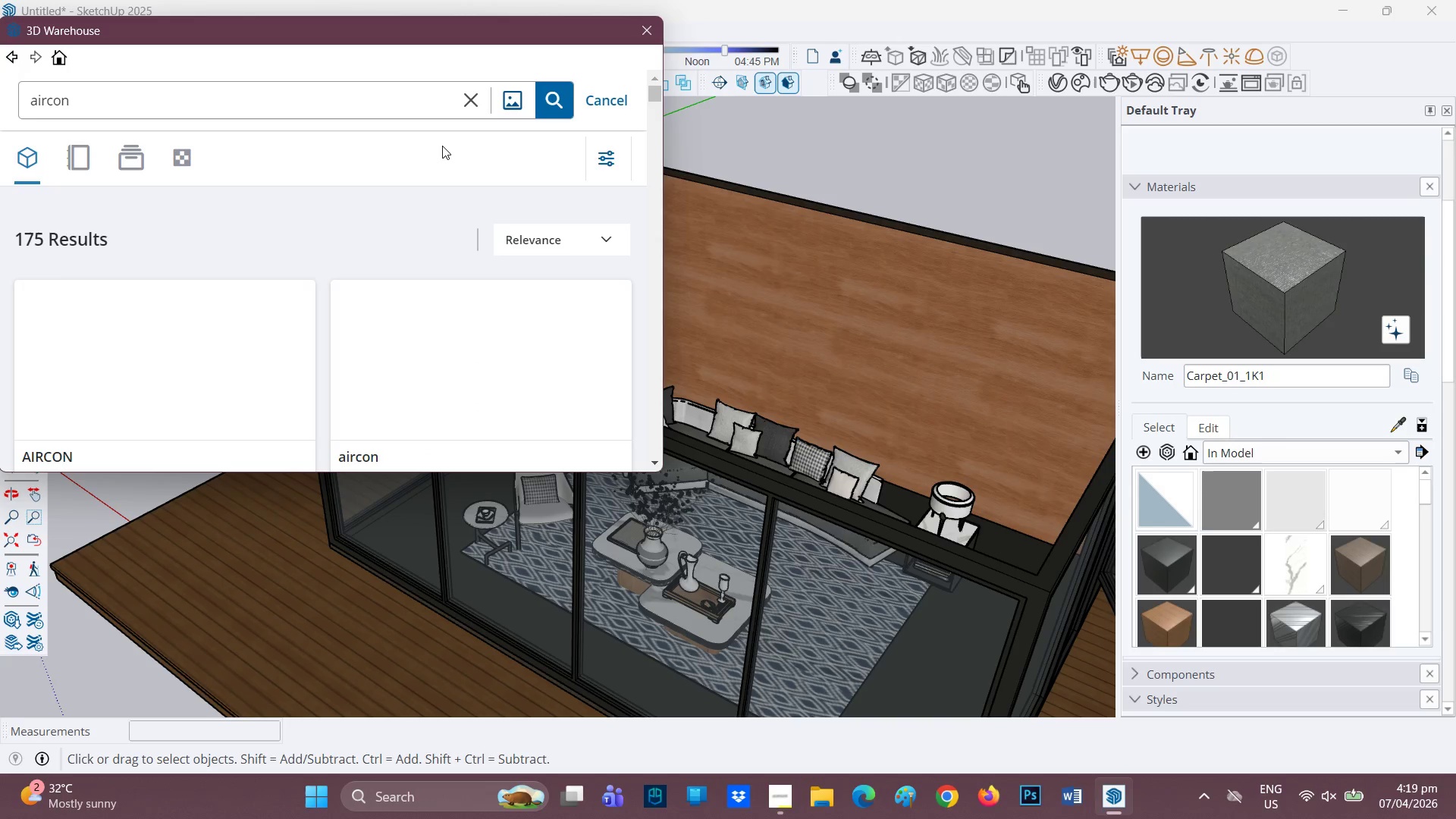 
wait(10.89)
 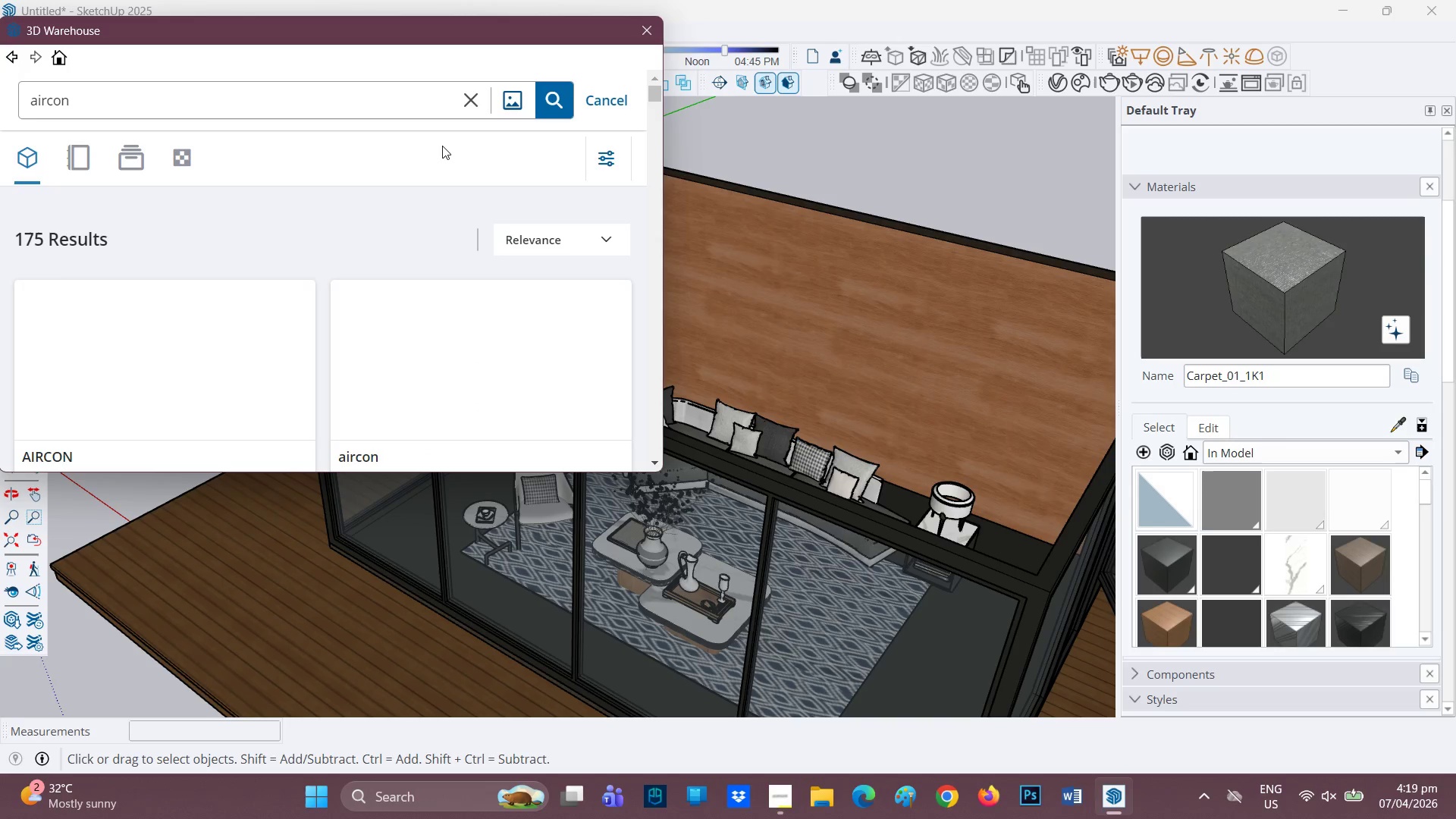 
scroll: coordinate [121, 347], scroll_direction: down, amount: 2.0
 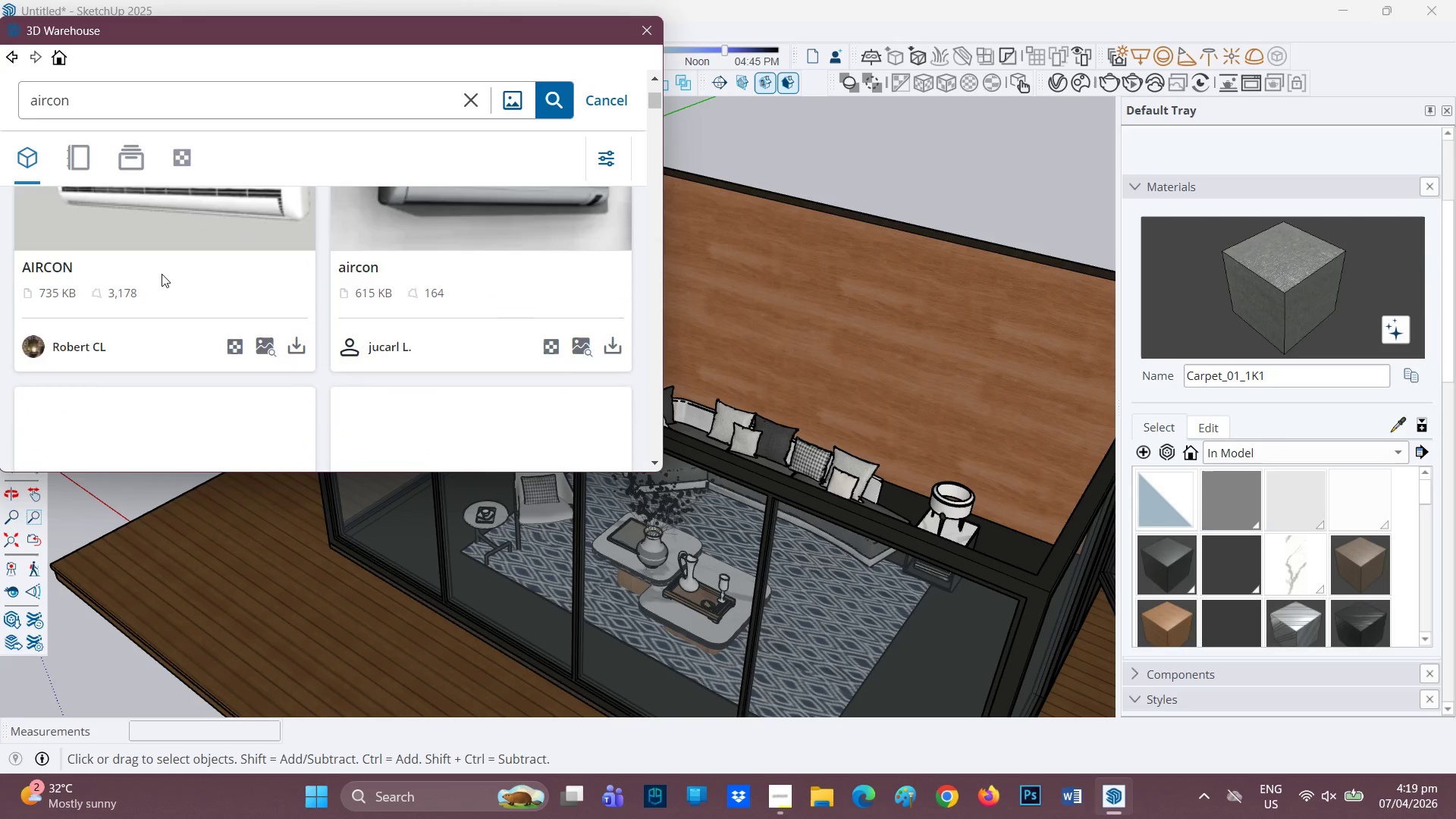 
scroll: coordinate [165, 271], scroll_direction: up, amount: 1.0
 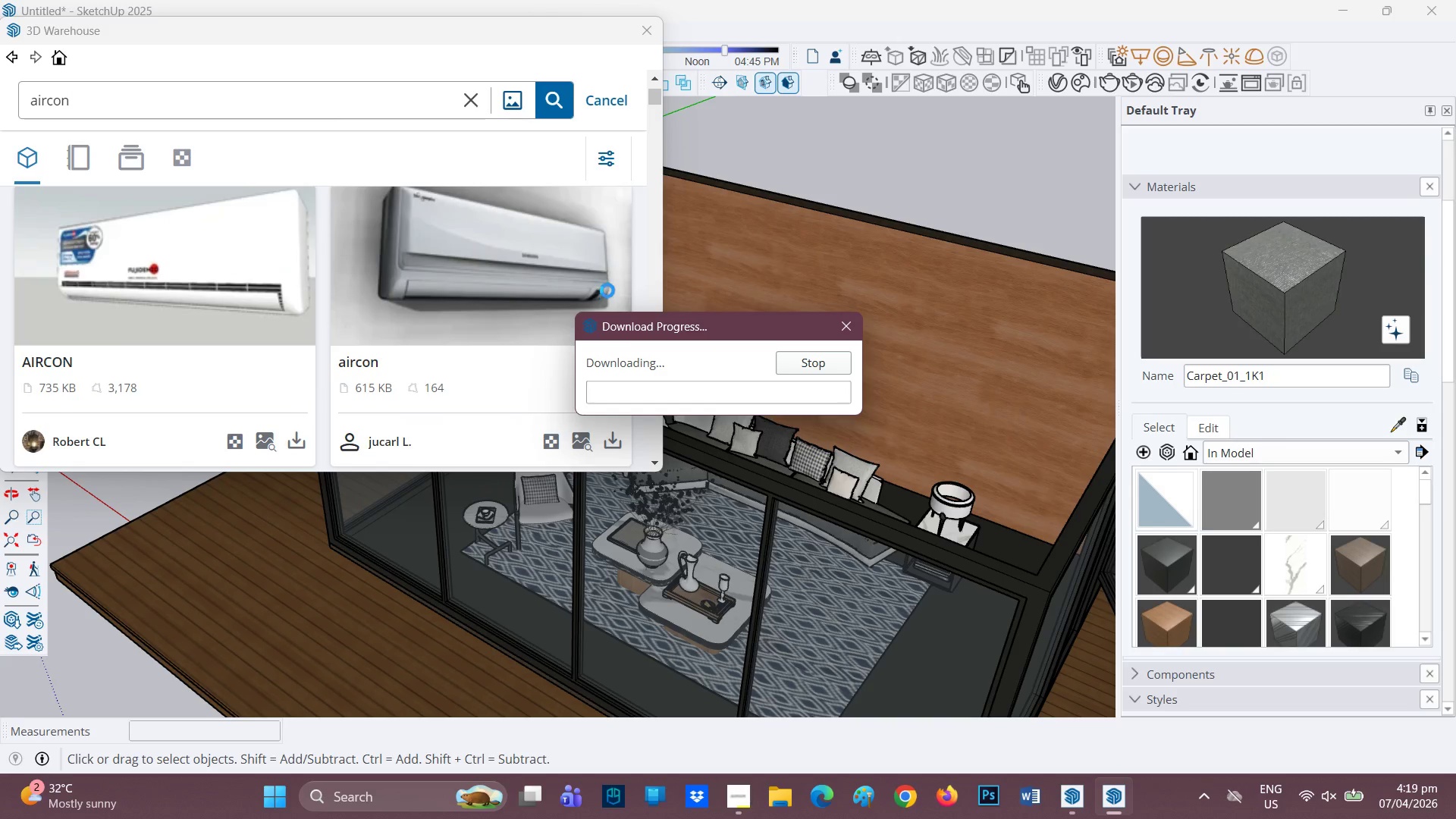 
wait(9.13)
 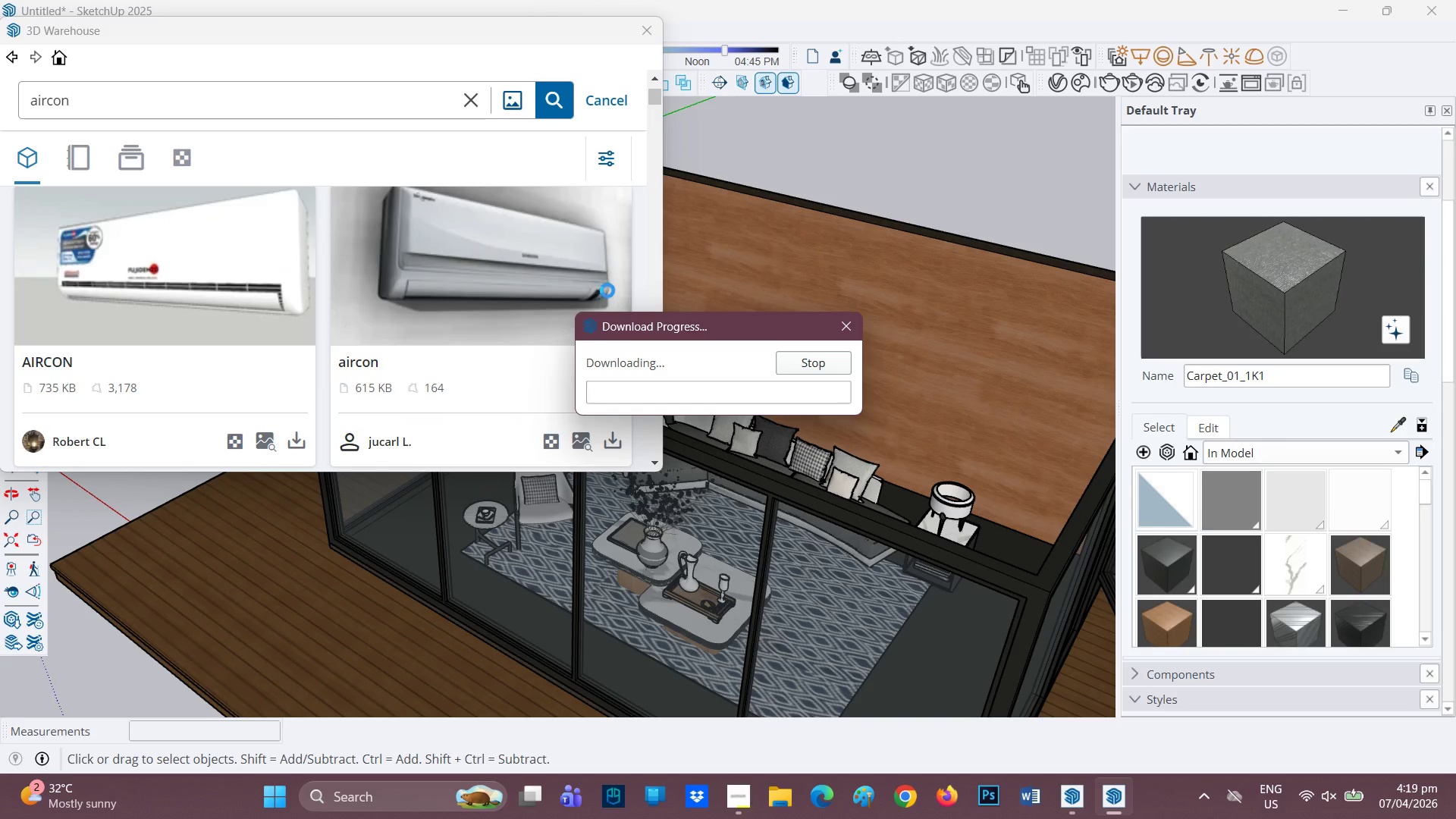 
left_click([584, 372])
 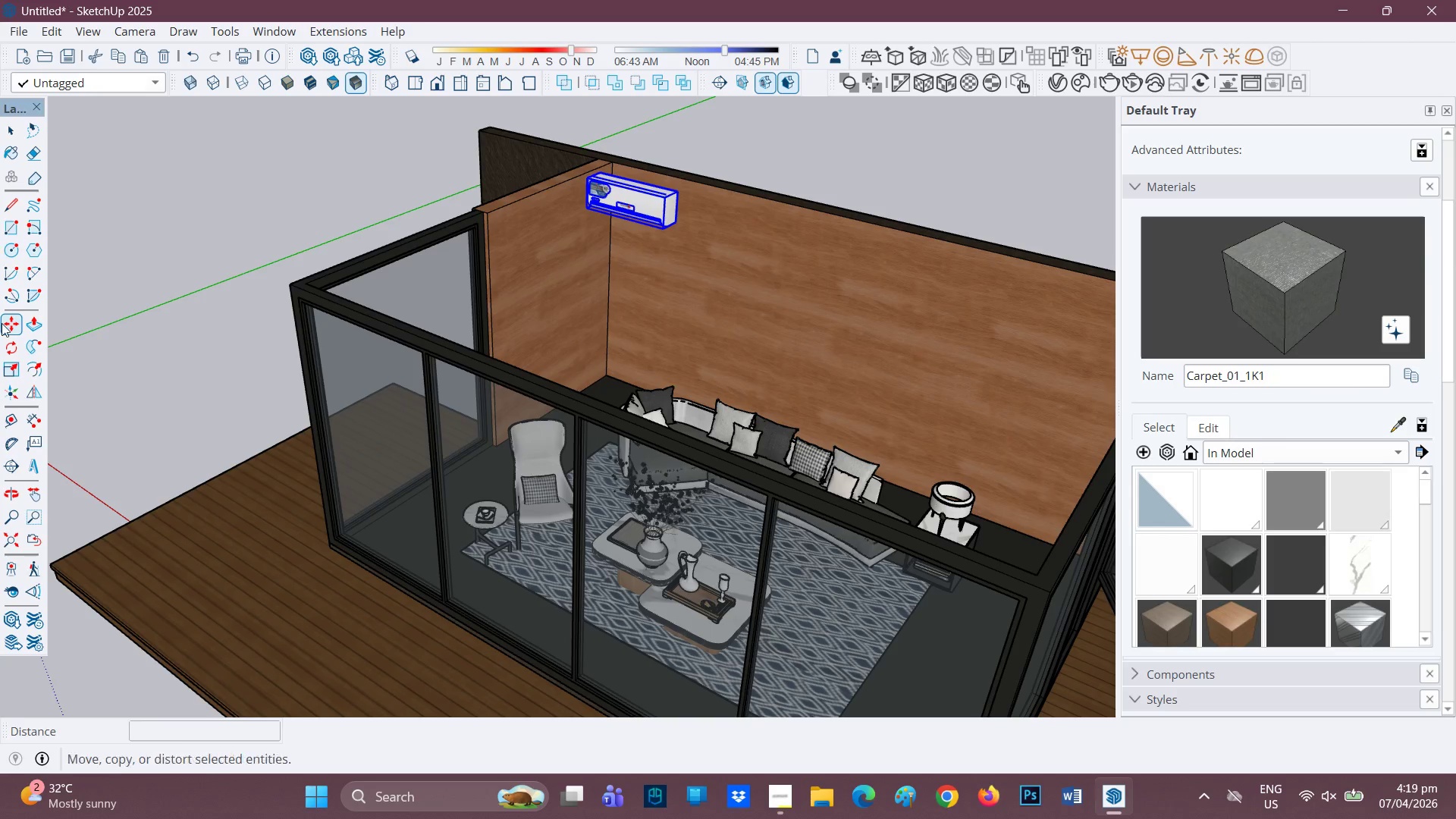 
left_click([14, 346])
 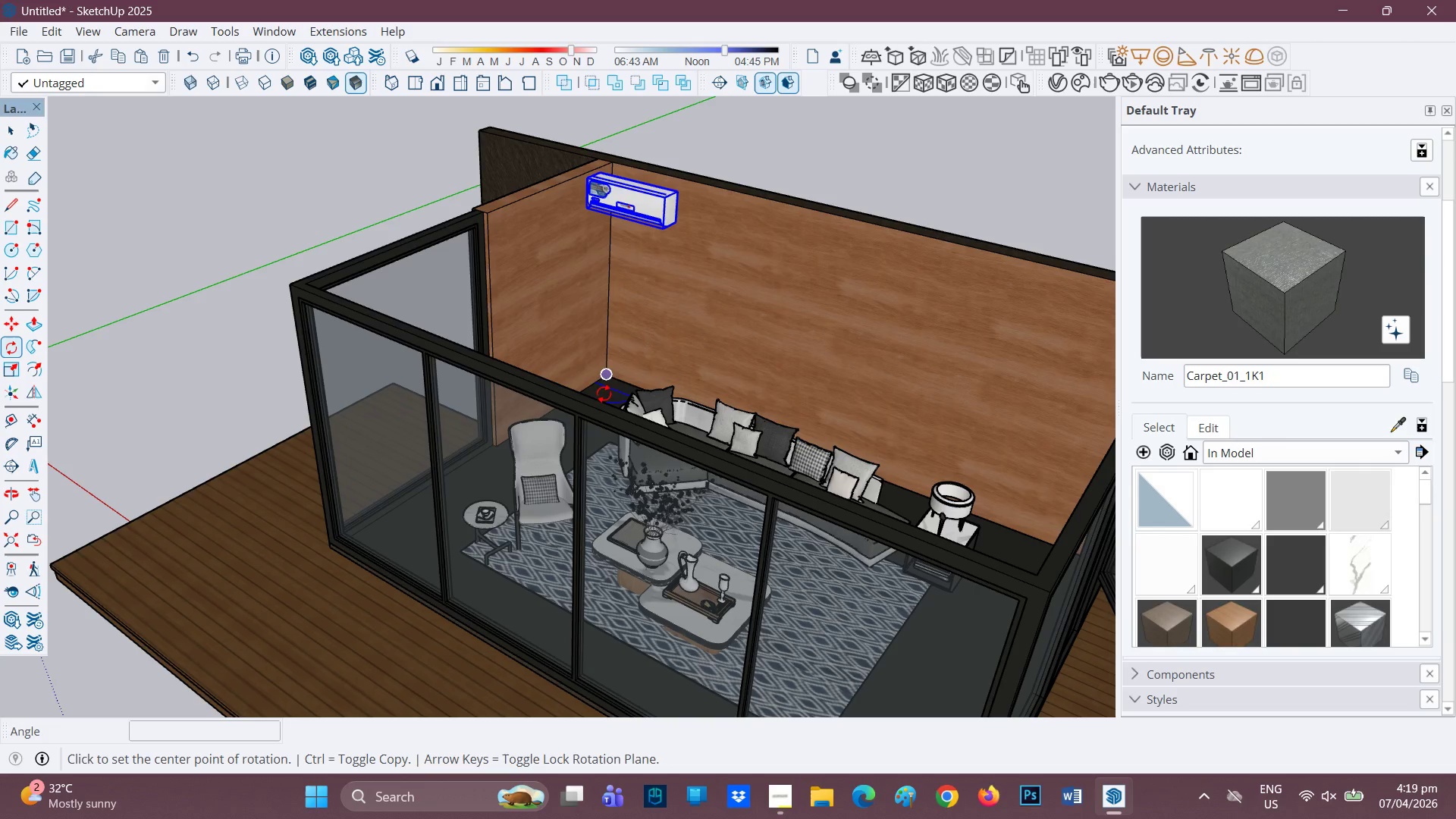 
left_click([603, 400])
 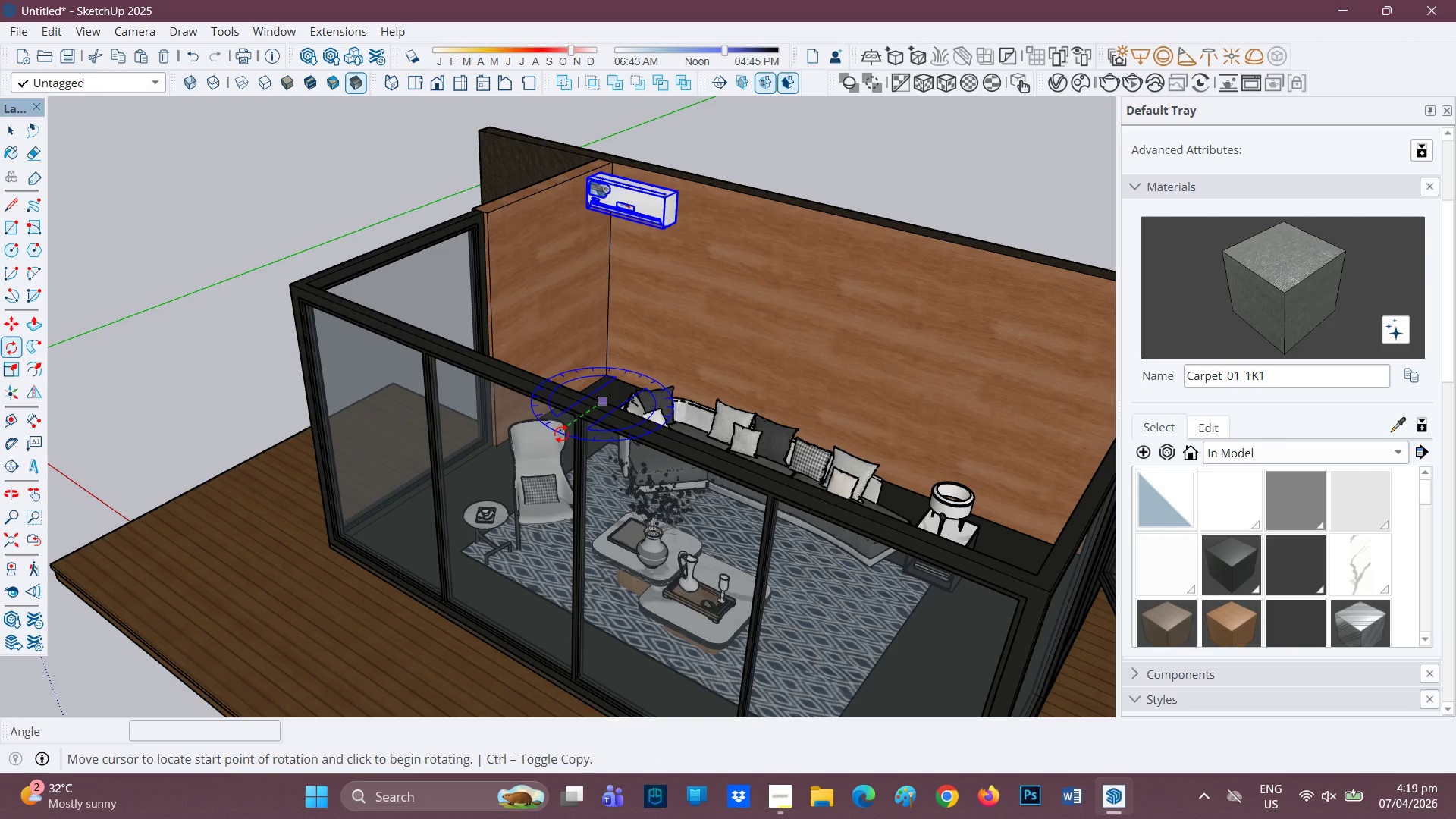 
left_click([561, 434])
 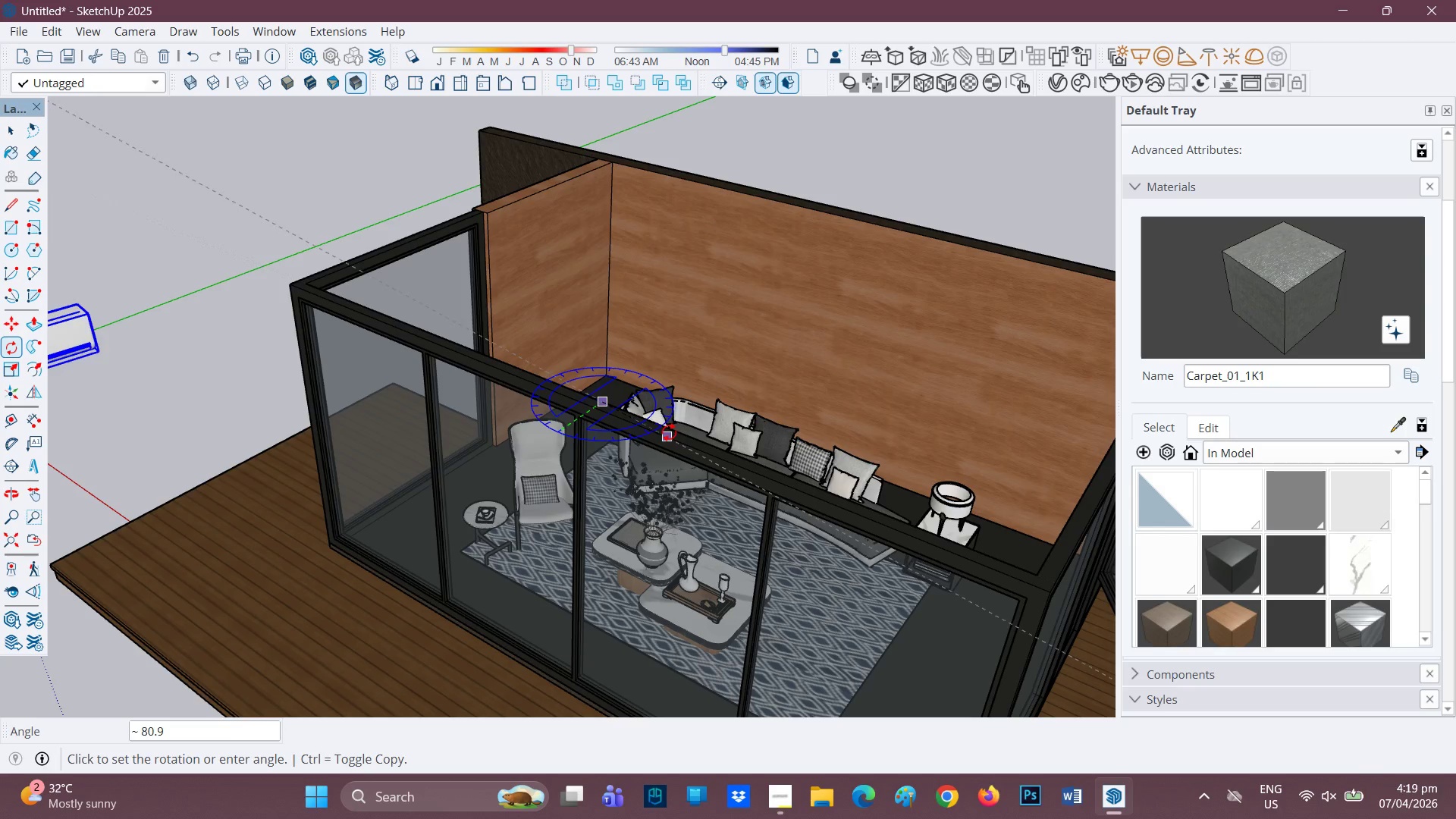 
wait(5.2)
 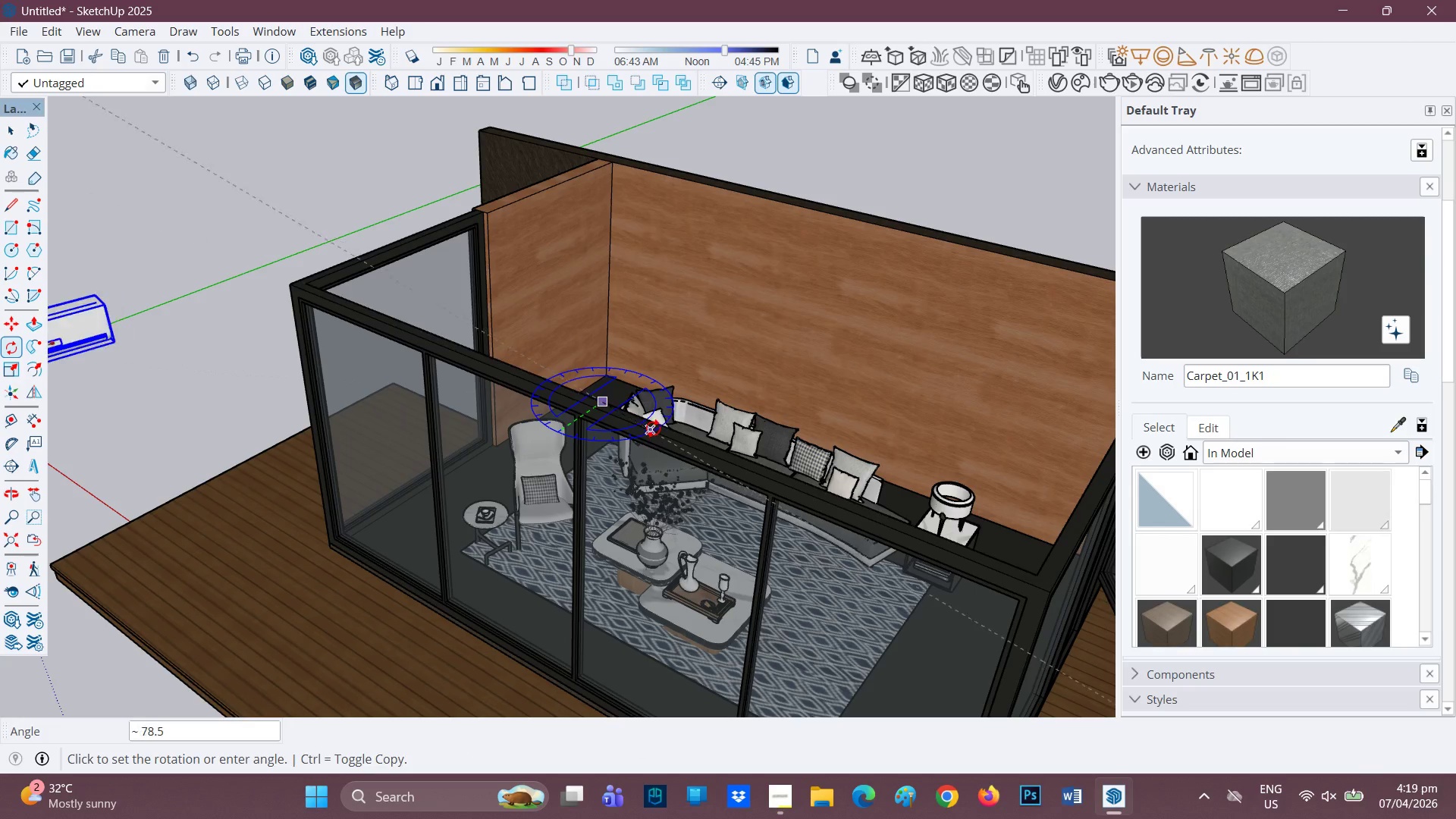 
scroll: coordinate [535, 383], scroll_direction: down, amount: 3.0
 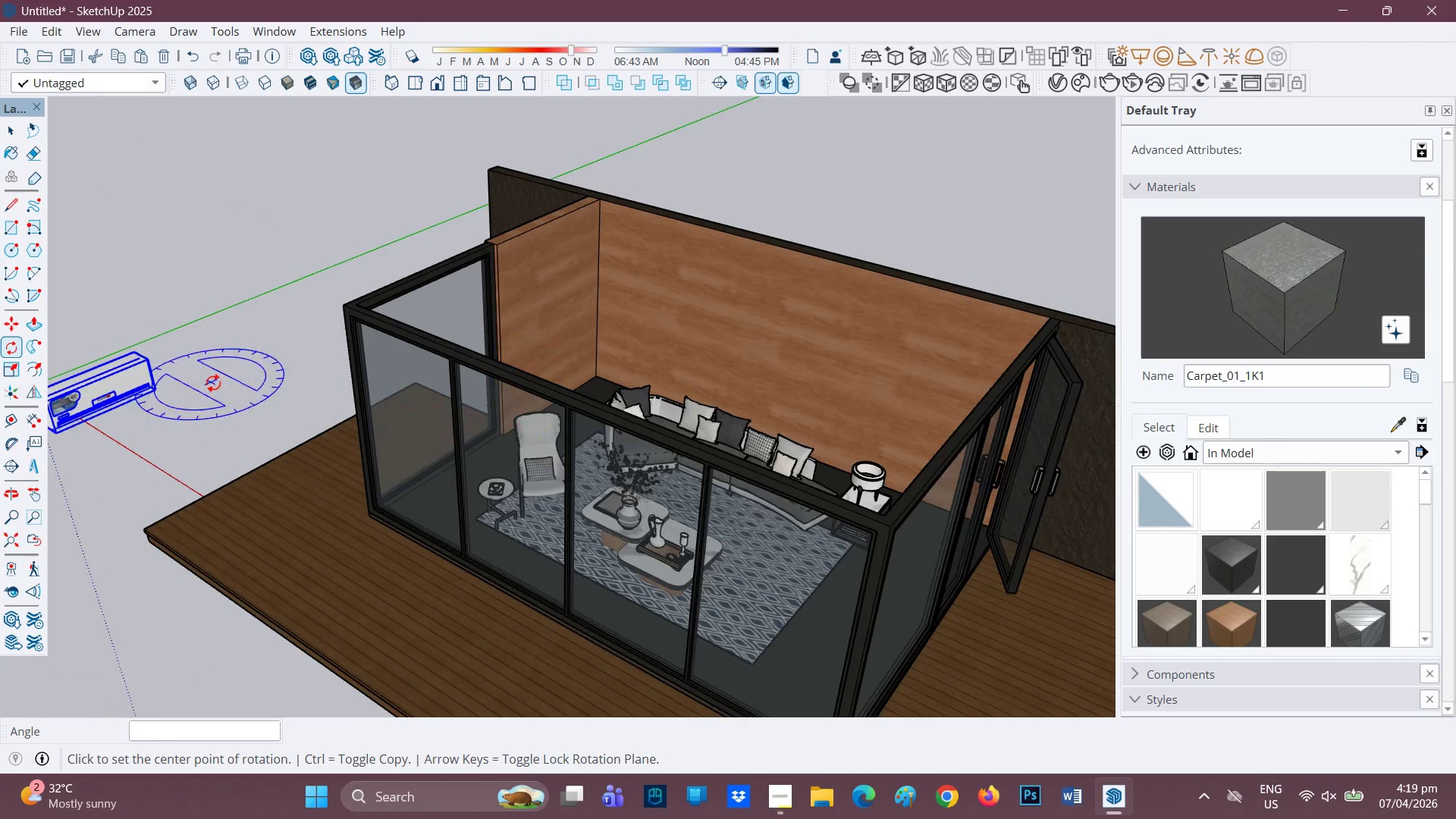 
key(M)
 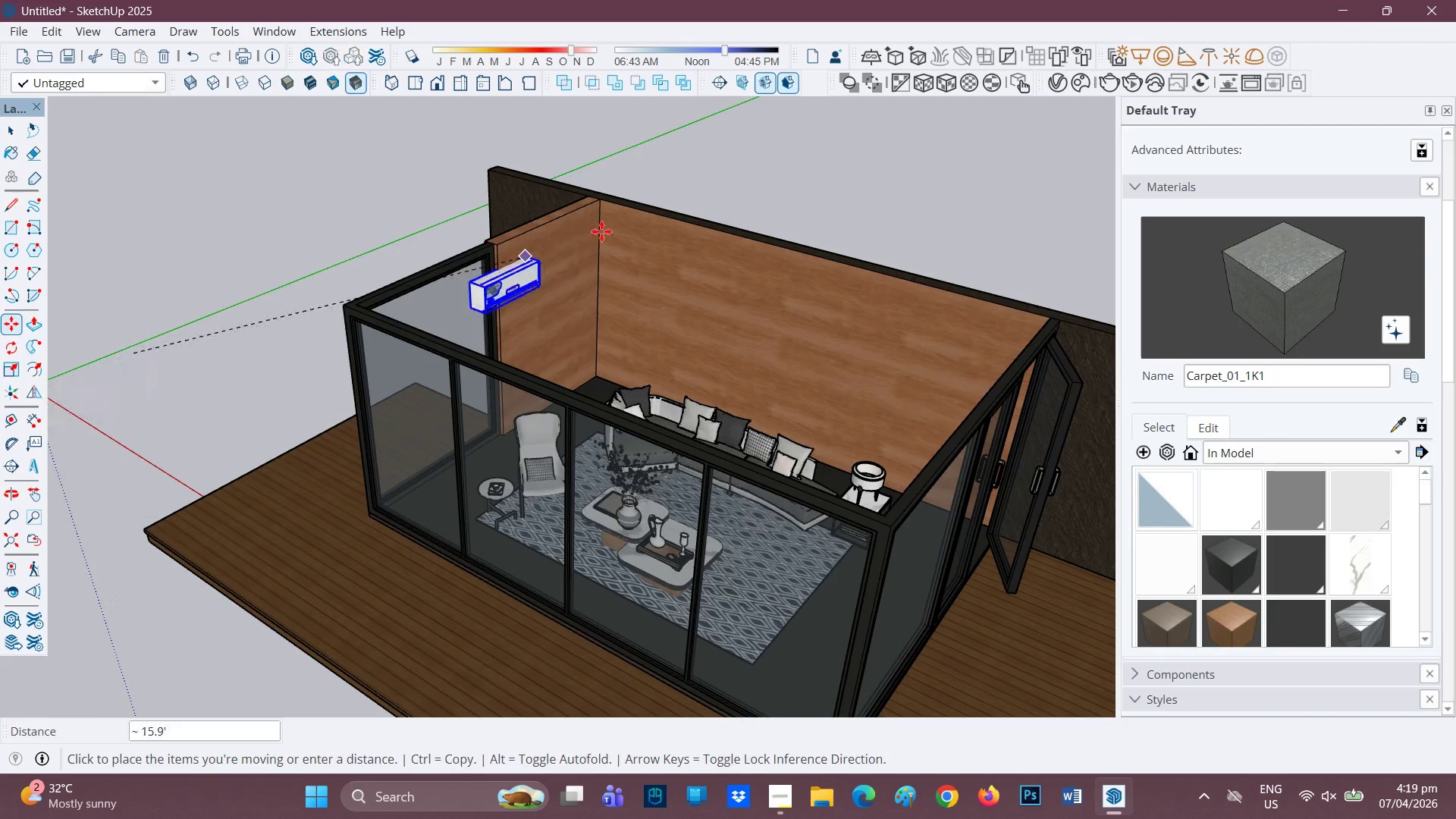 
scroll: coordinate [578, 234], scroll_direction: up, amount: 5.0
 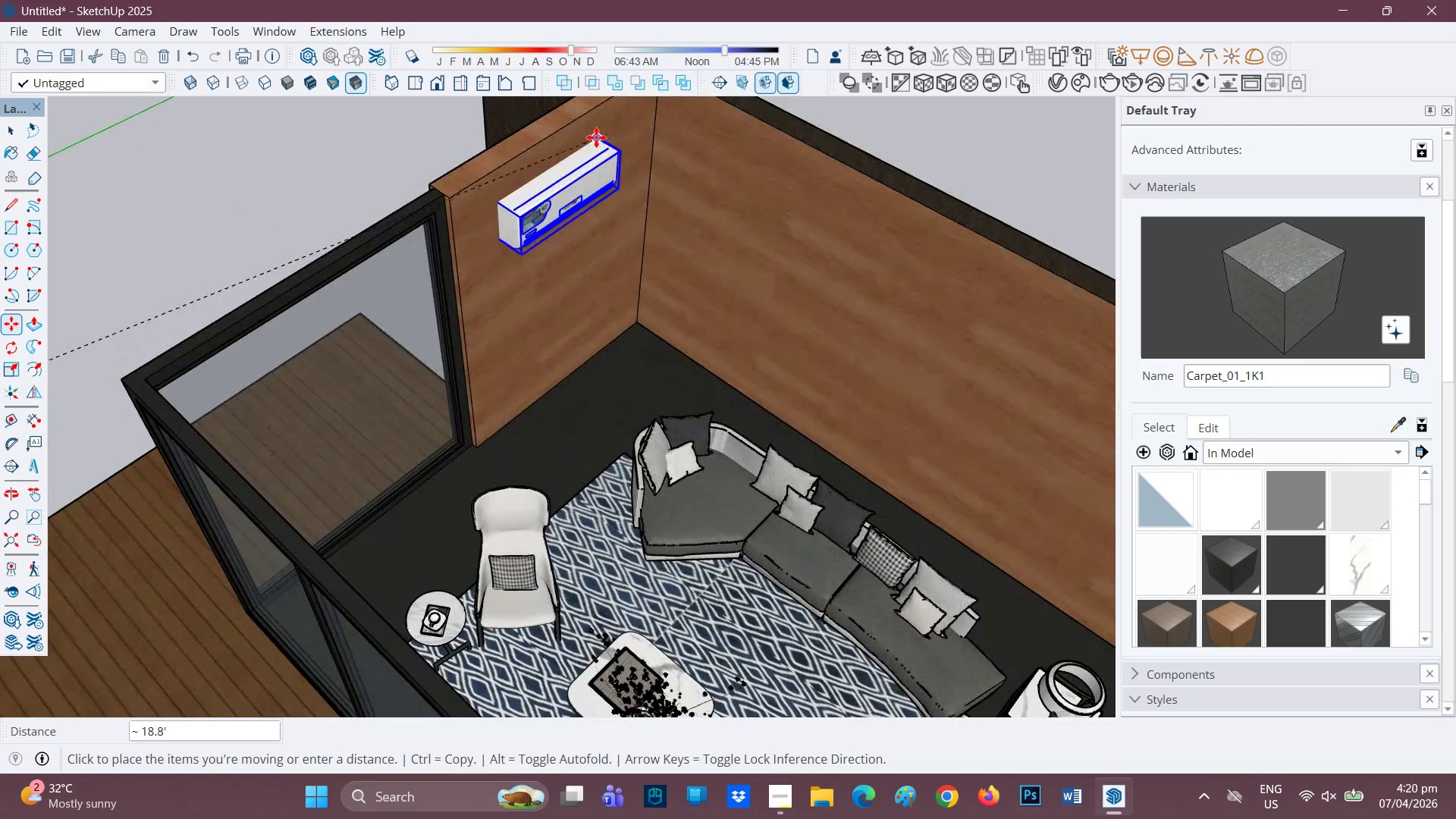 
left_click([596, 137])
 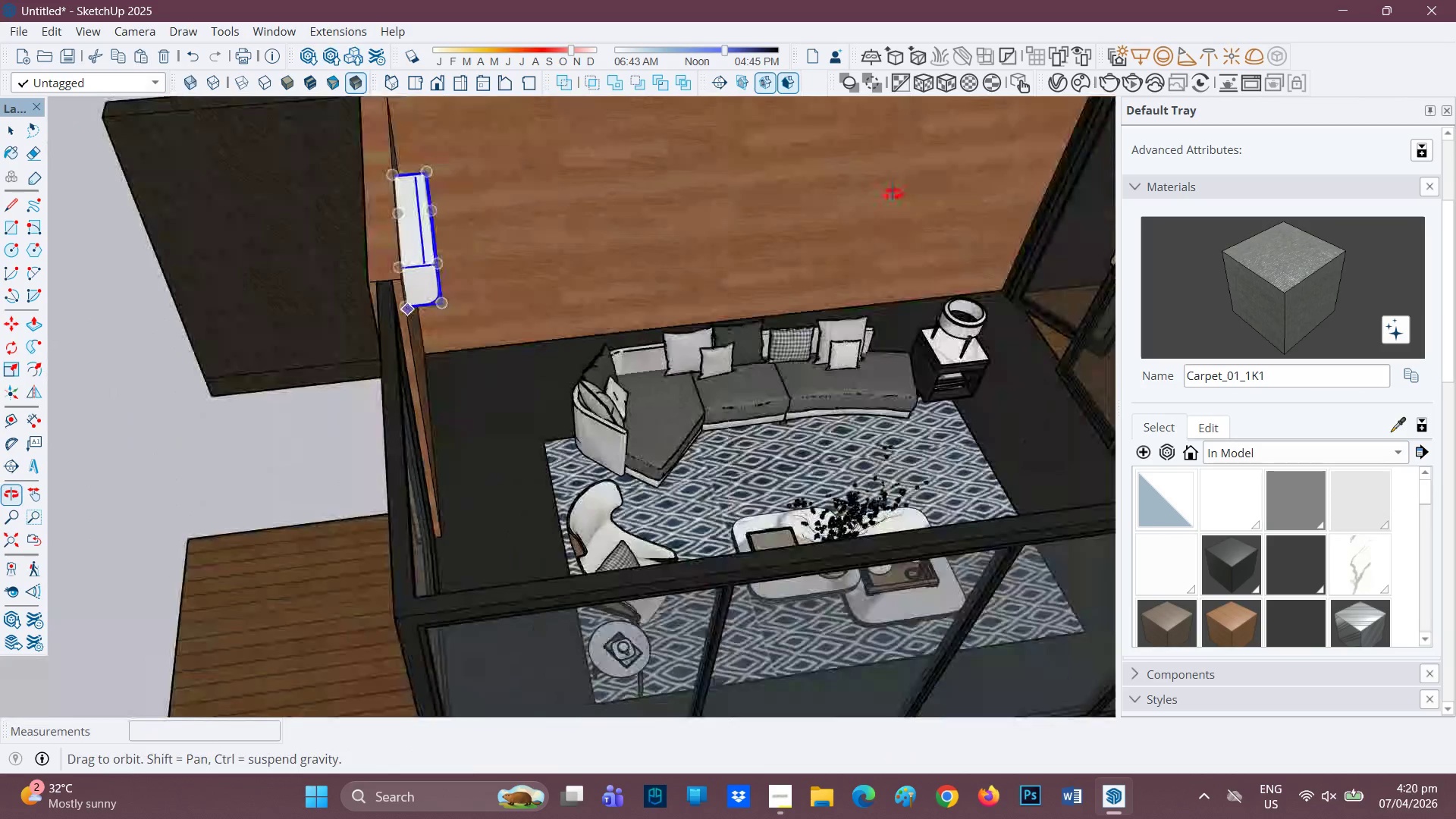 
scroll: coordinate [347, 256], scroll_direction: up, amount: 5.0
 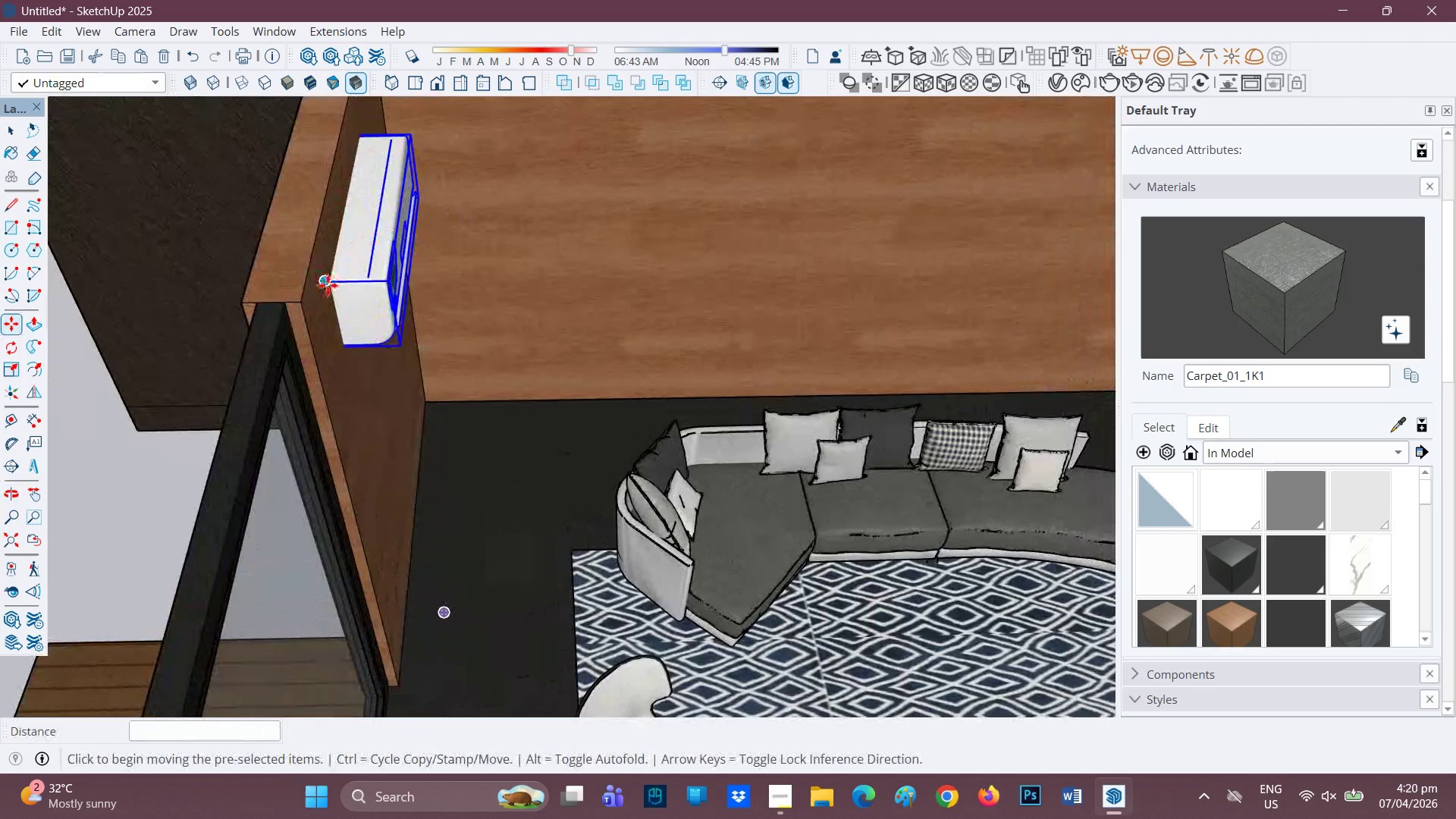 
left_click([328, 285])
 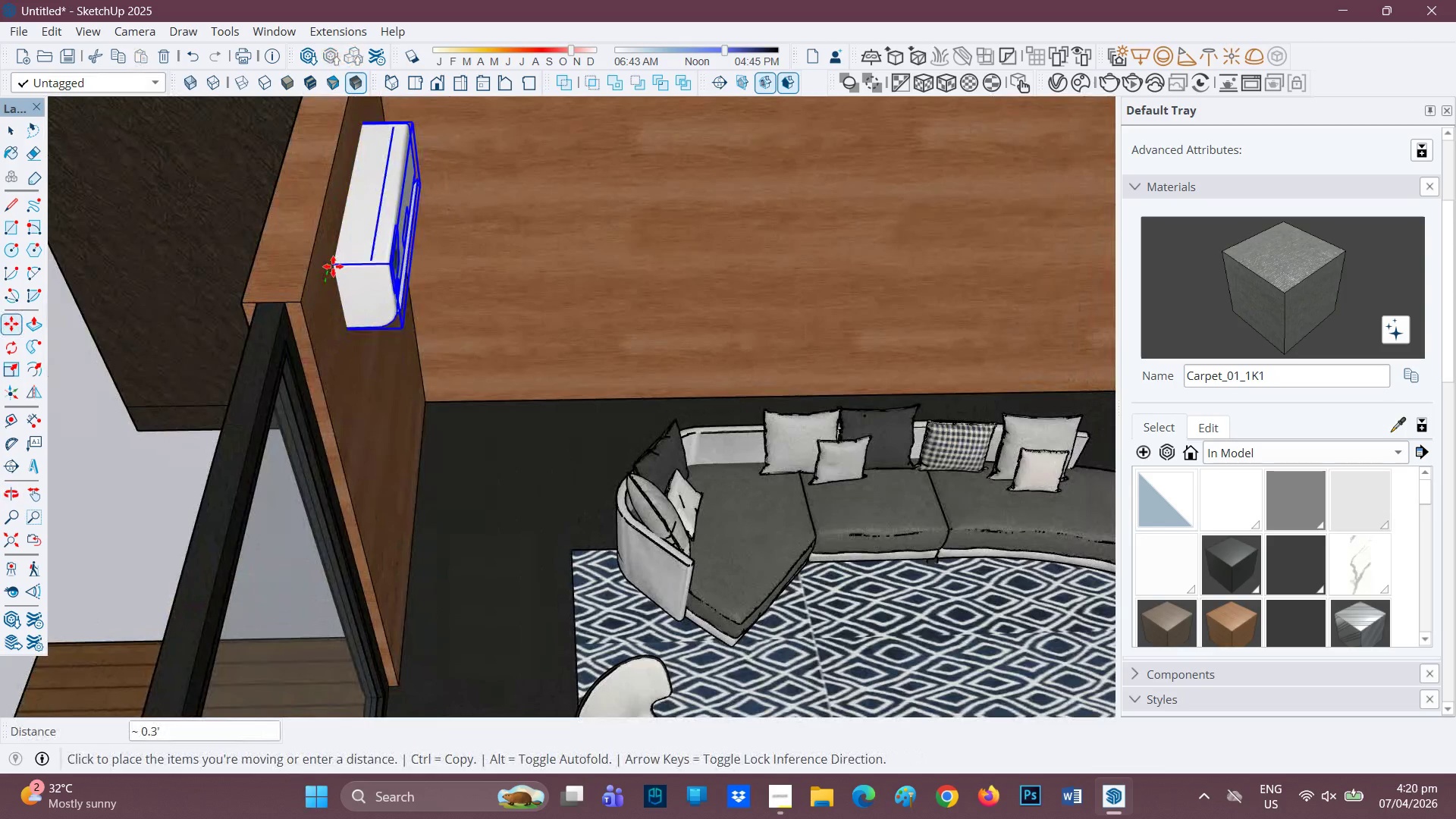 
left_click([333, 266])
 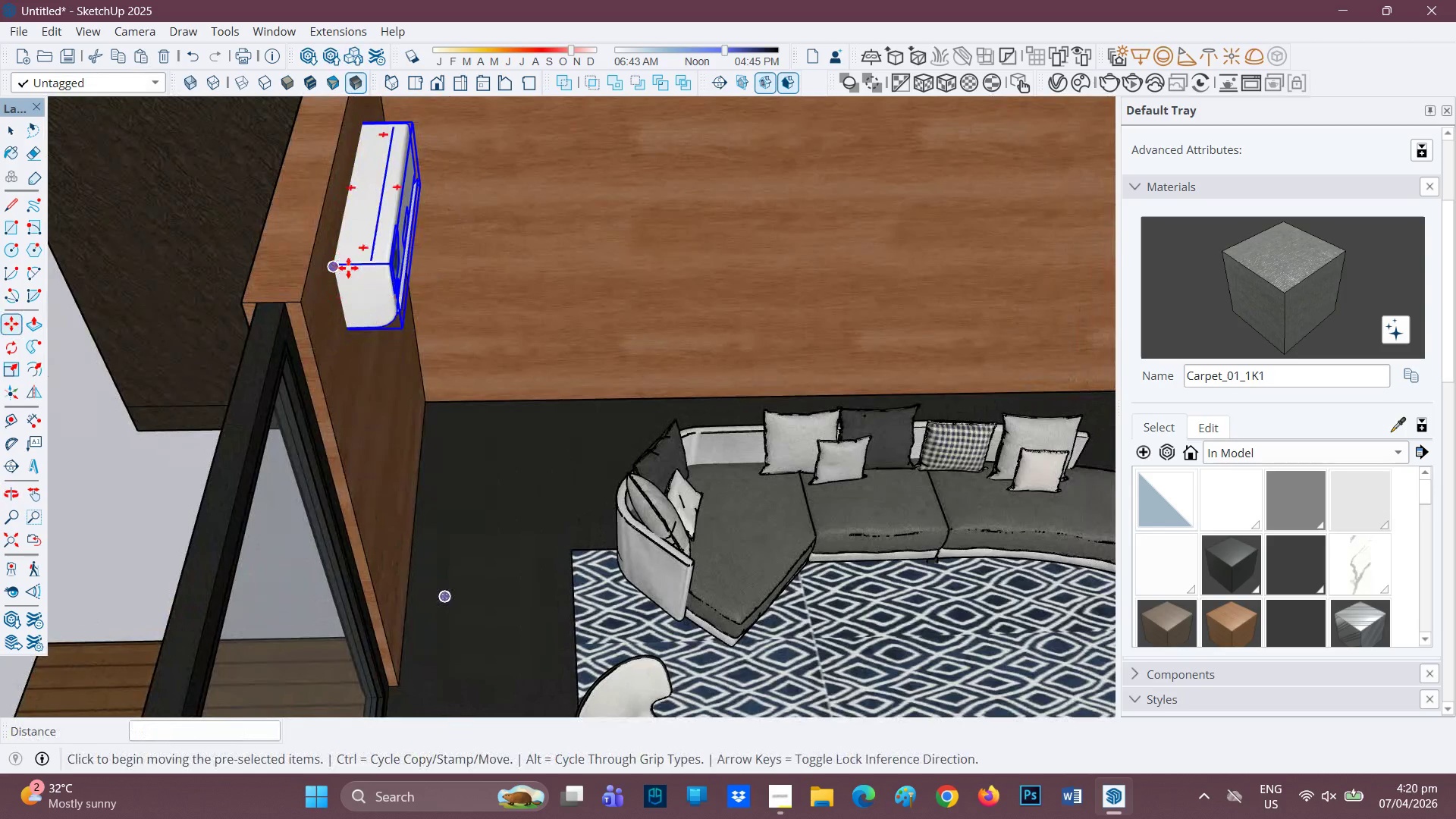 
scroll: coordinate [485, 396], scroll_direction: down, amount: 10.0
 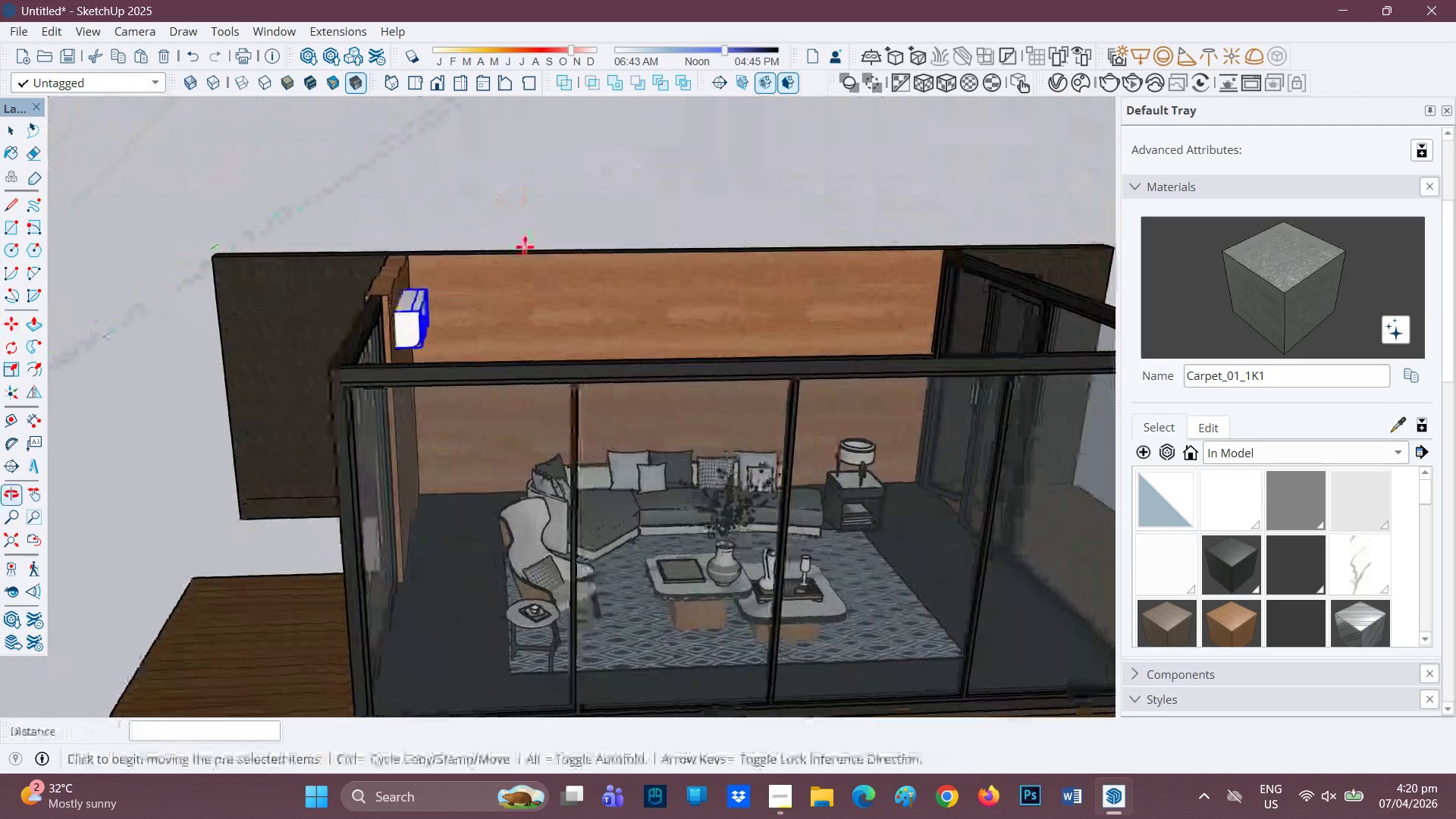 
key(Space)
 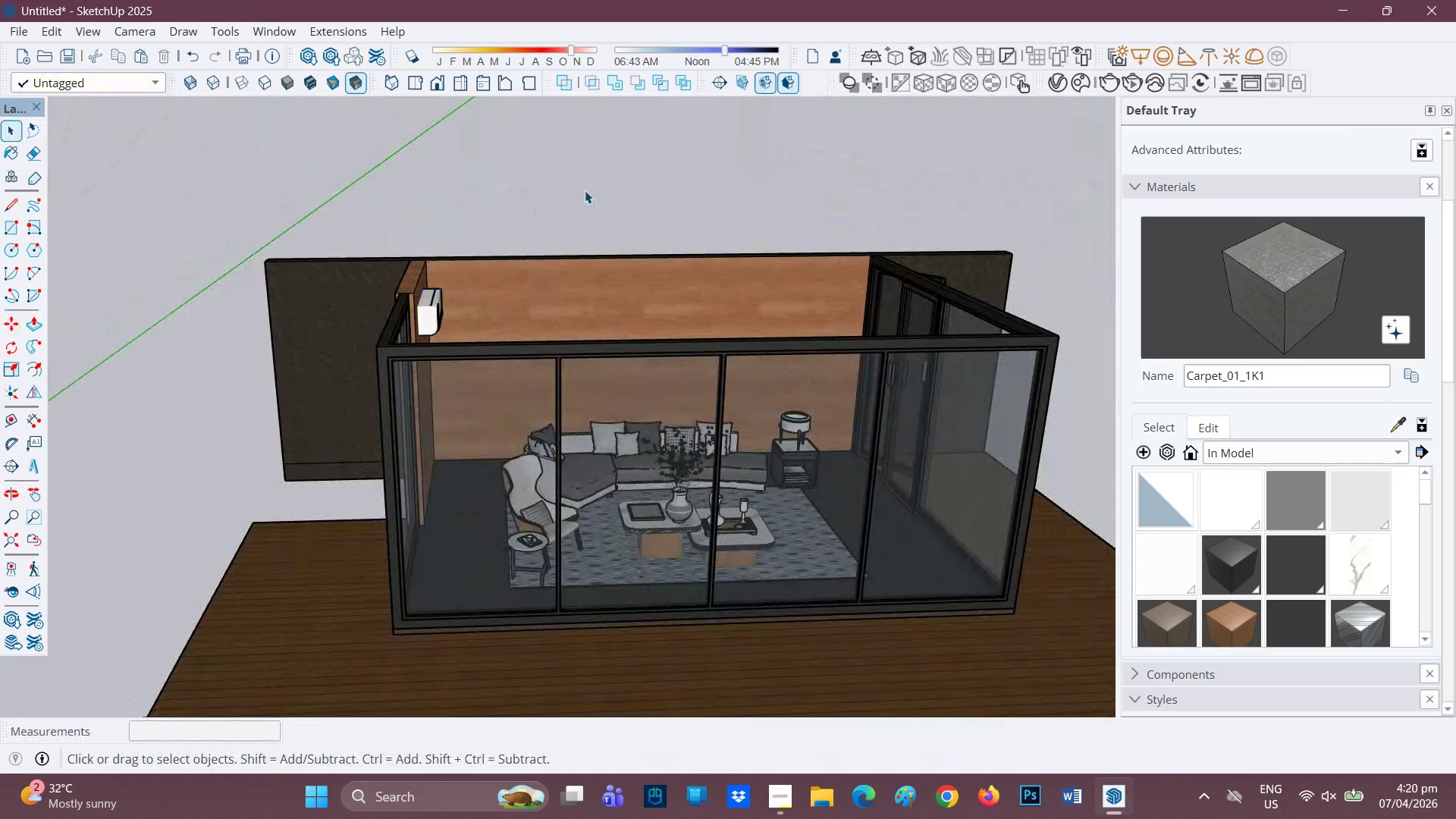 
scroll: coordinate [585, 237], scroll_direction: down, amount: 7.0
 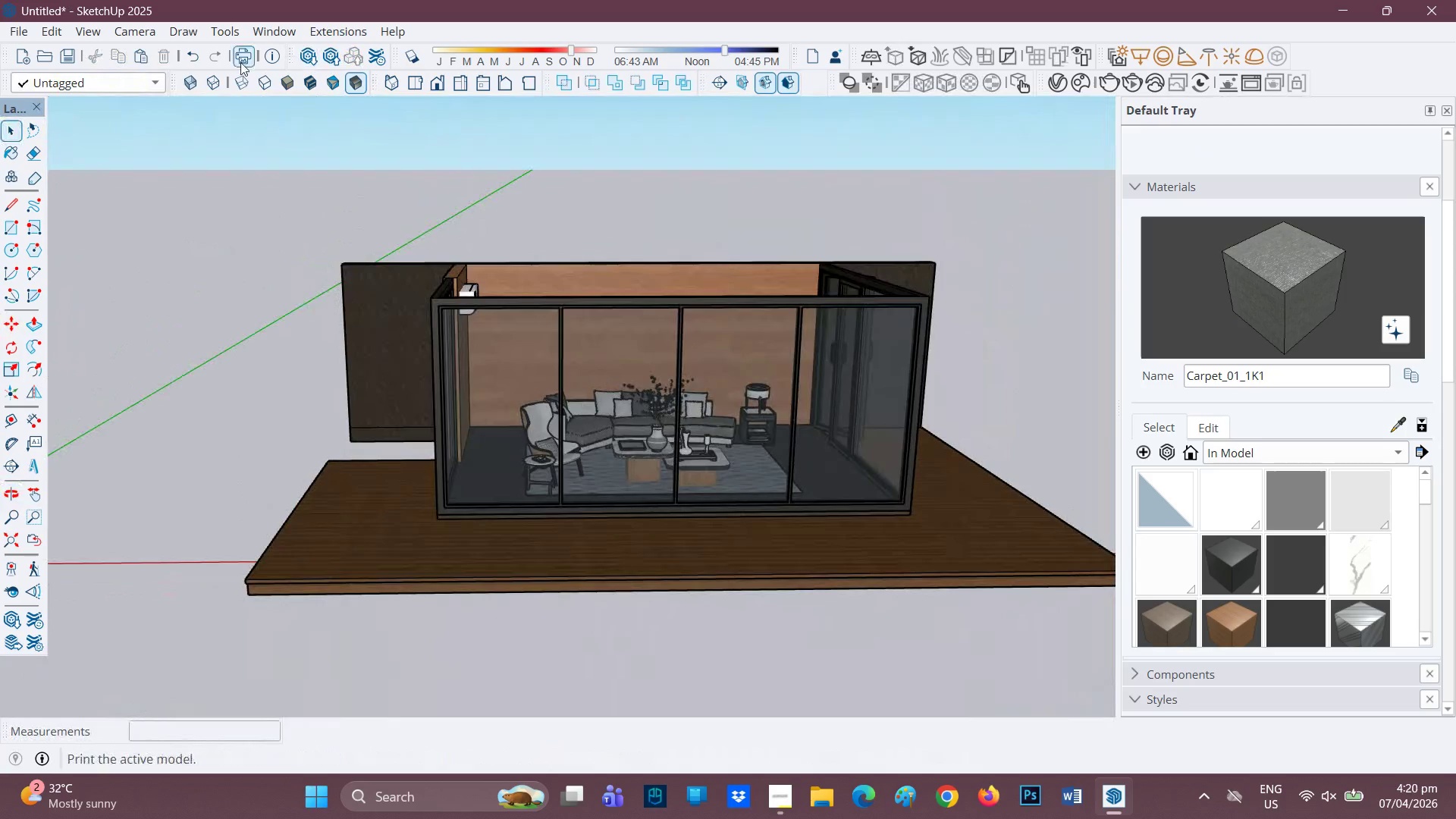 
left_click([301, 53])
 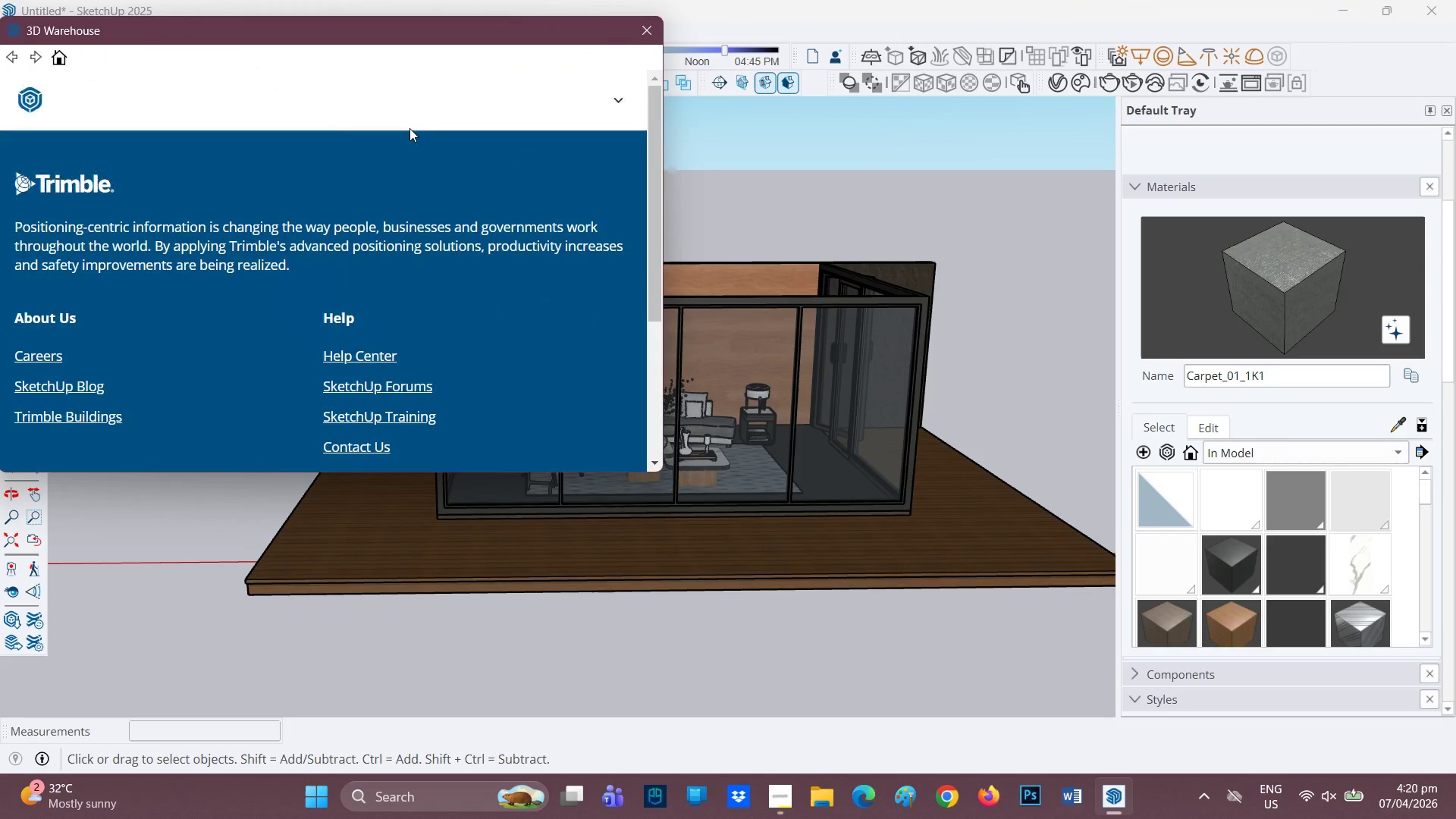 
wait(6.78)
 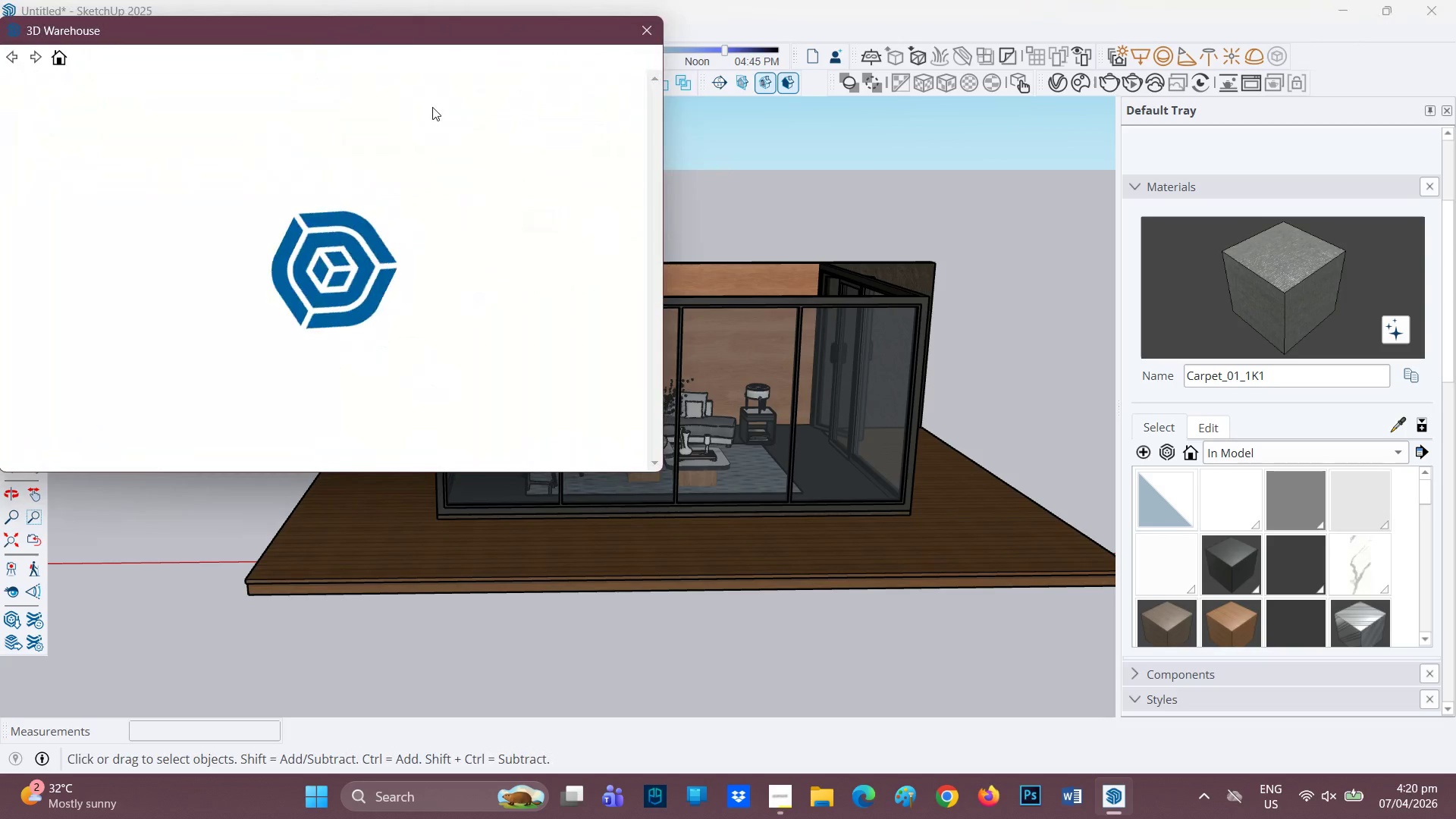 
left_click([409, 113])
 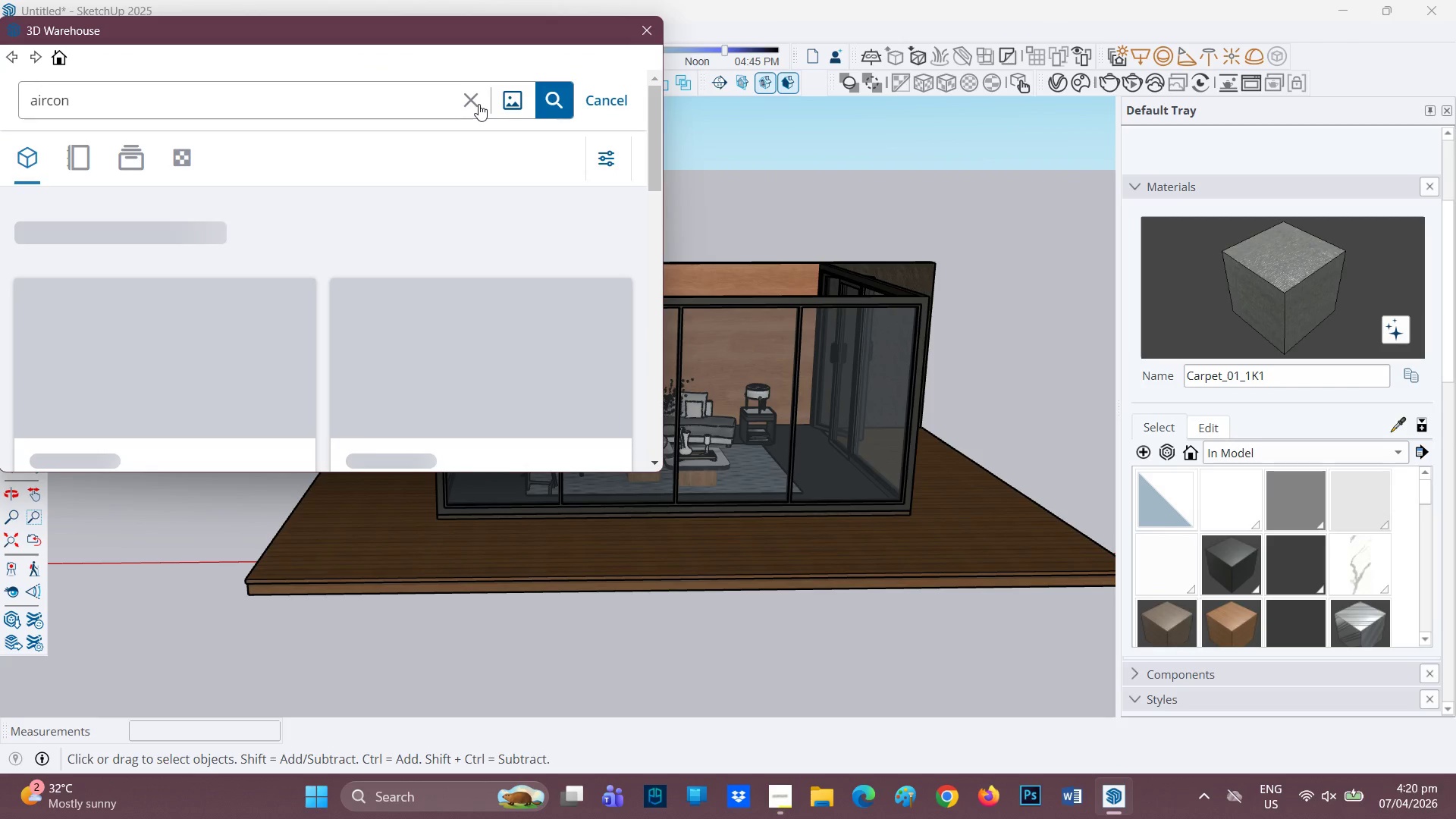 
left_click([475, 102])
 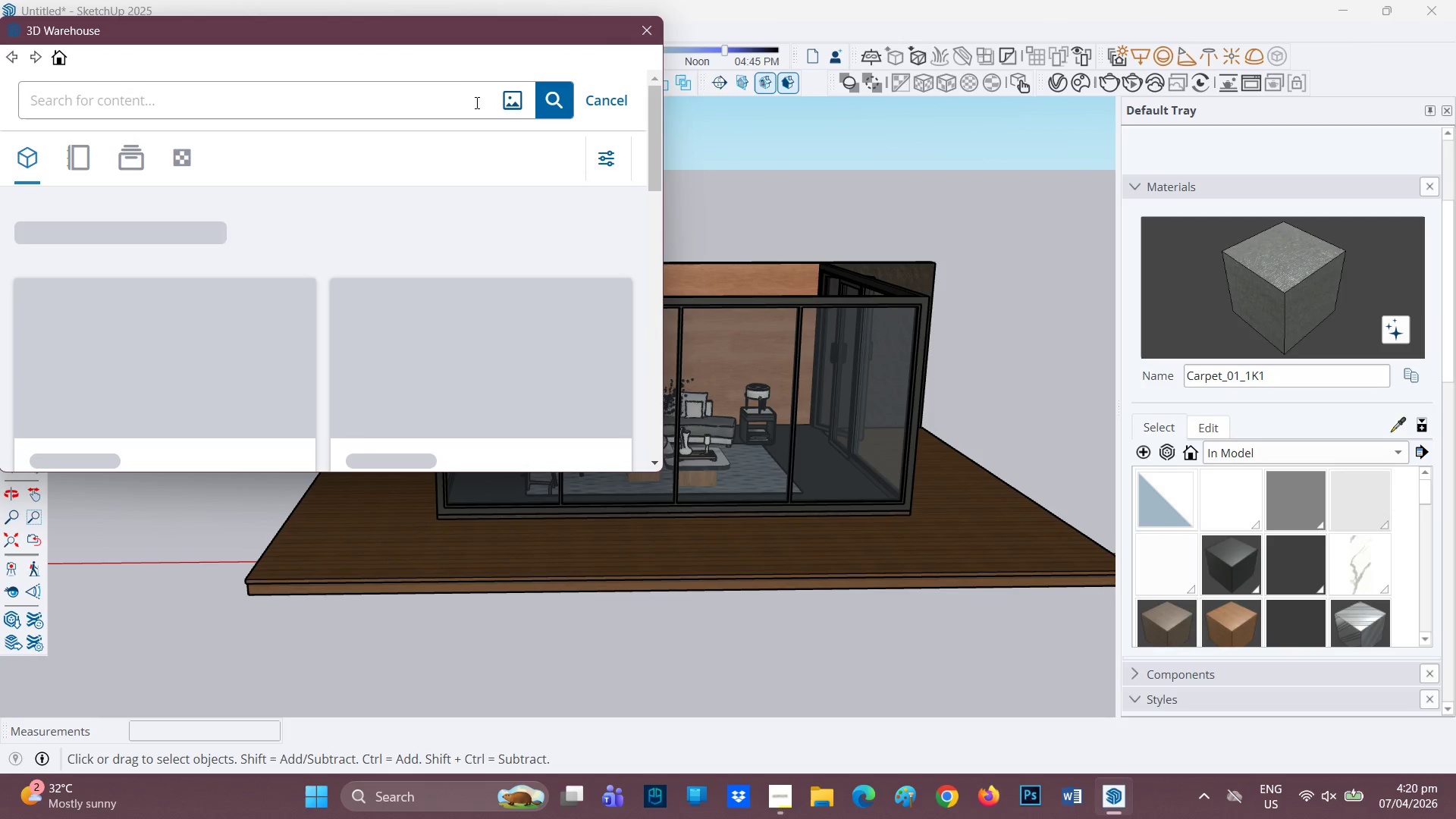 
type(painting)
 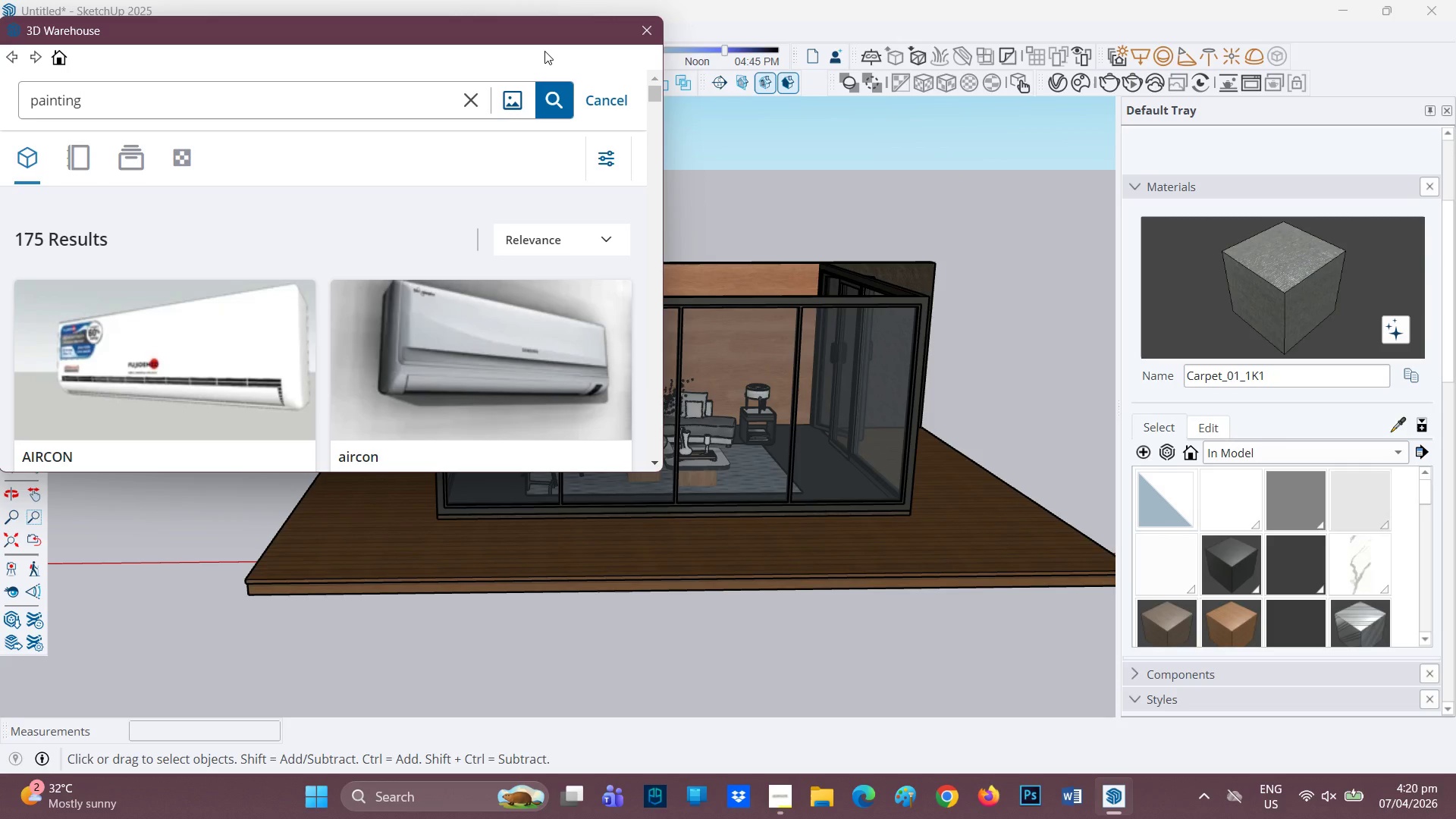 
left_click([547, 95])
 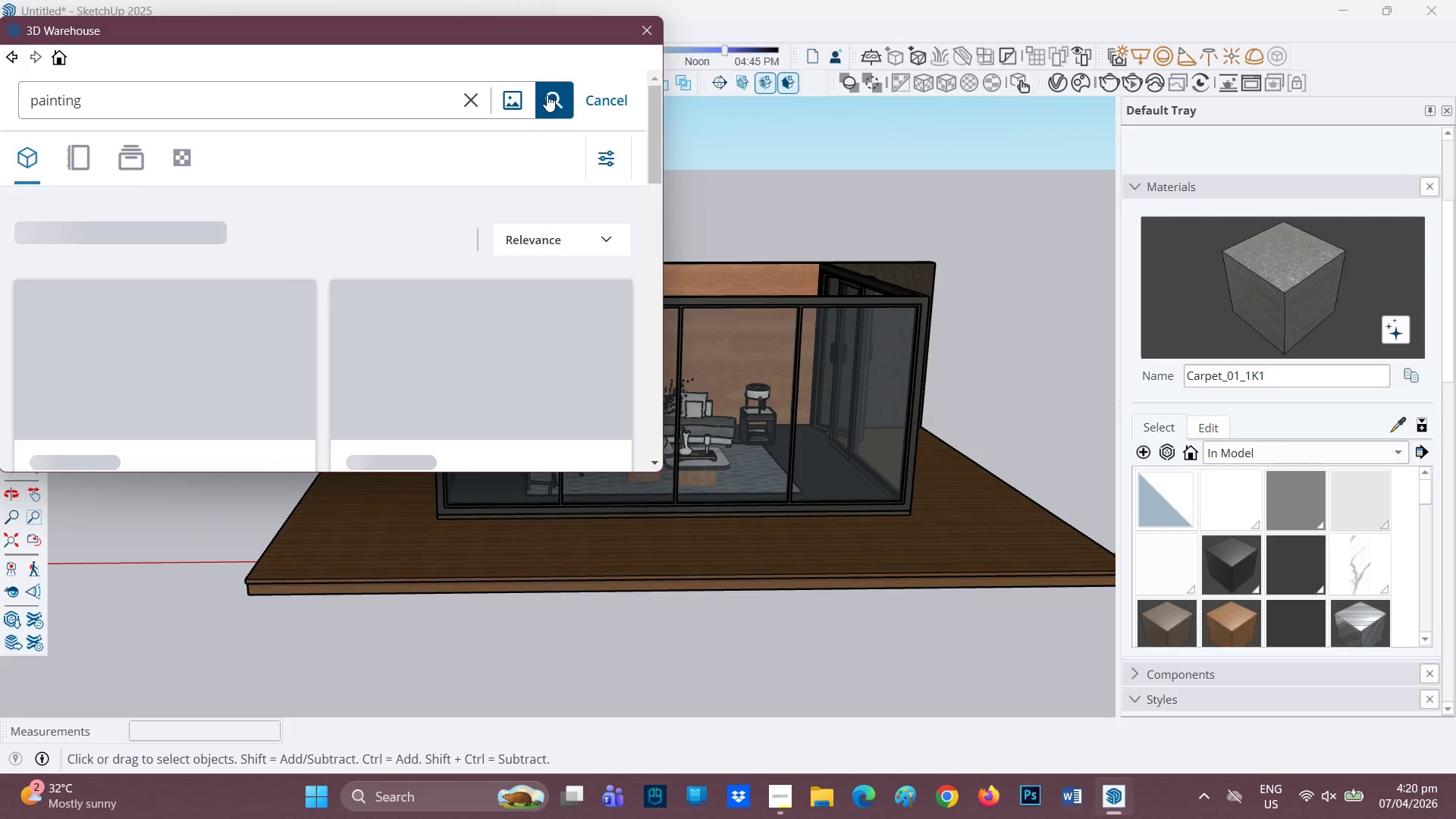 
wait(8.97)
 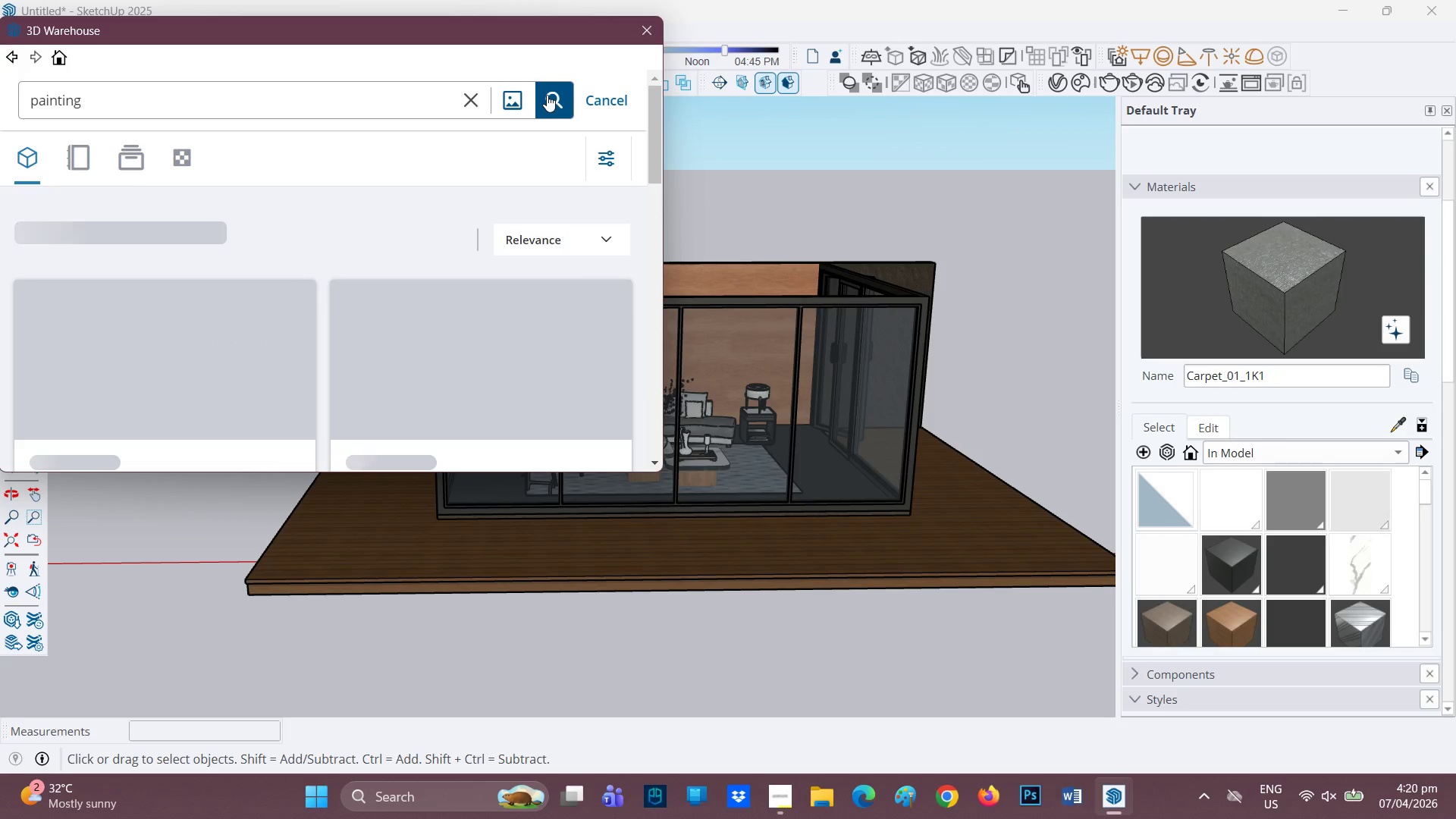 
scroll: coordinate [351, 277], scroll_direction: down, amount: 5.0
 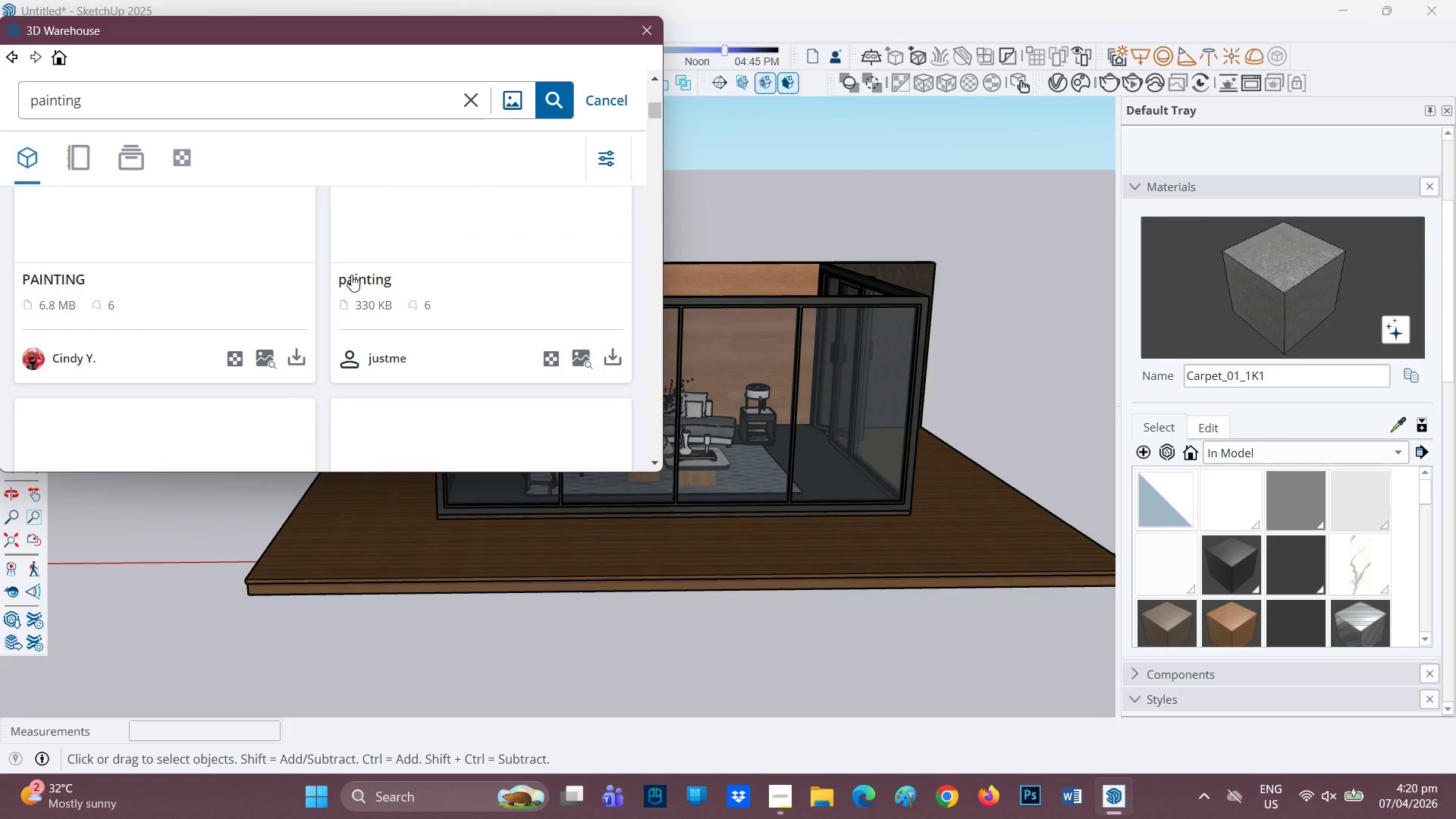 
scroll: coordinate [351, 274], scroll_direction: up, amount: 1.0
 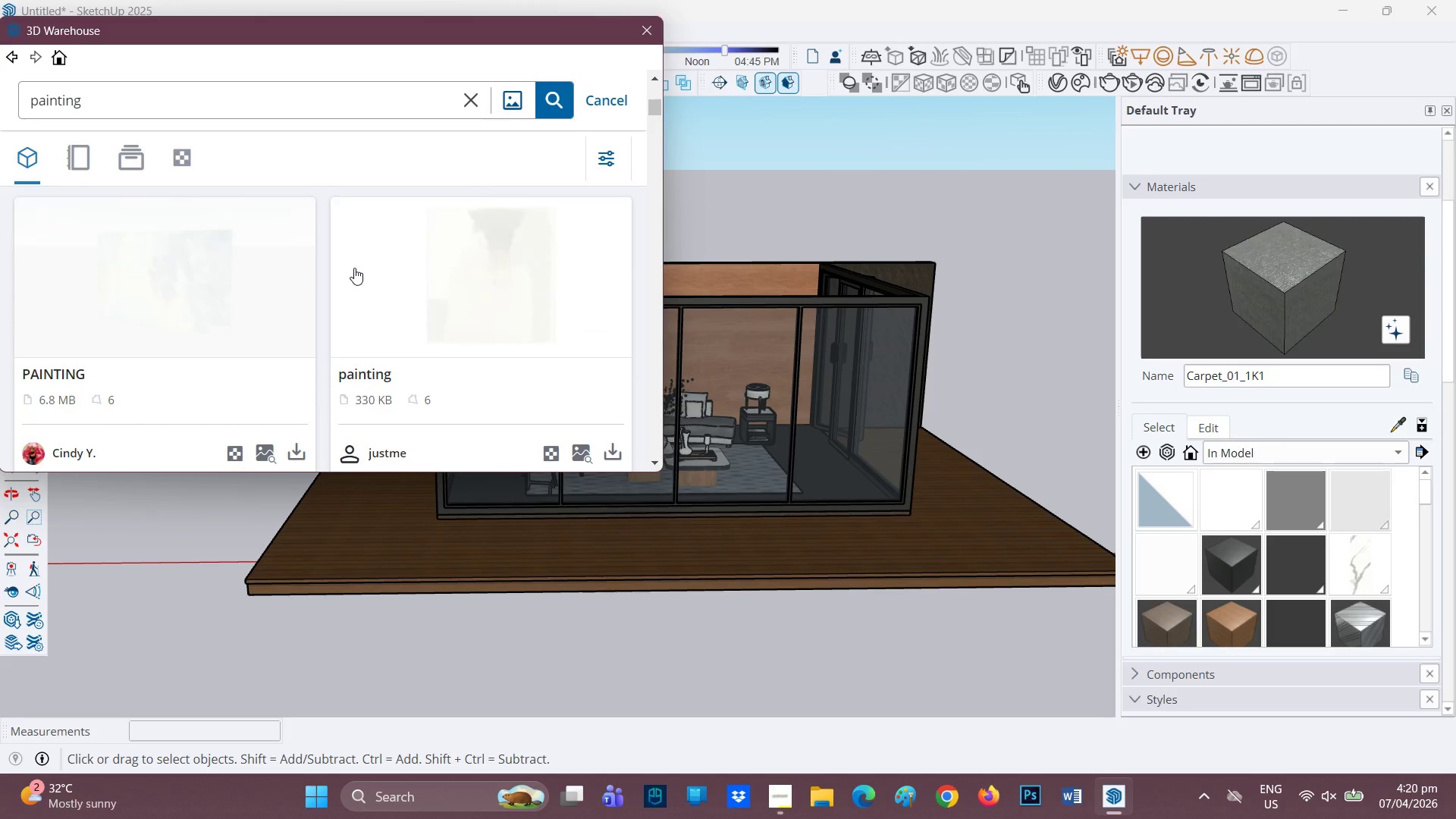 
scroll: coordinate [354, 266], scroll_direction: none, amount: 0.0
 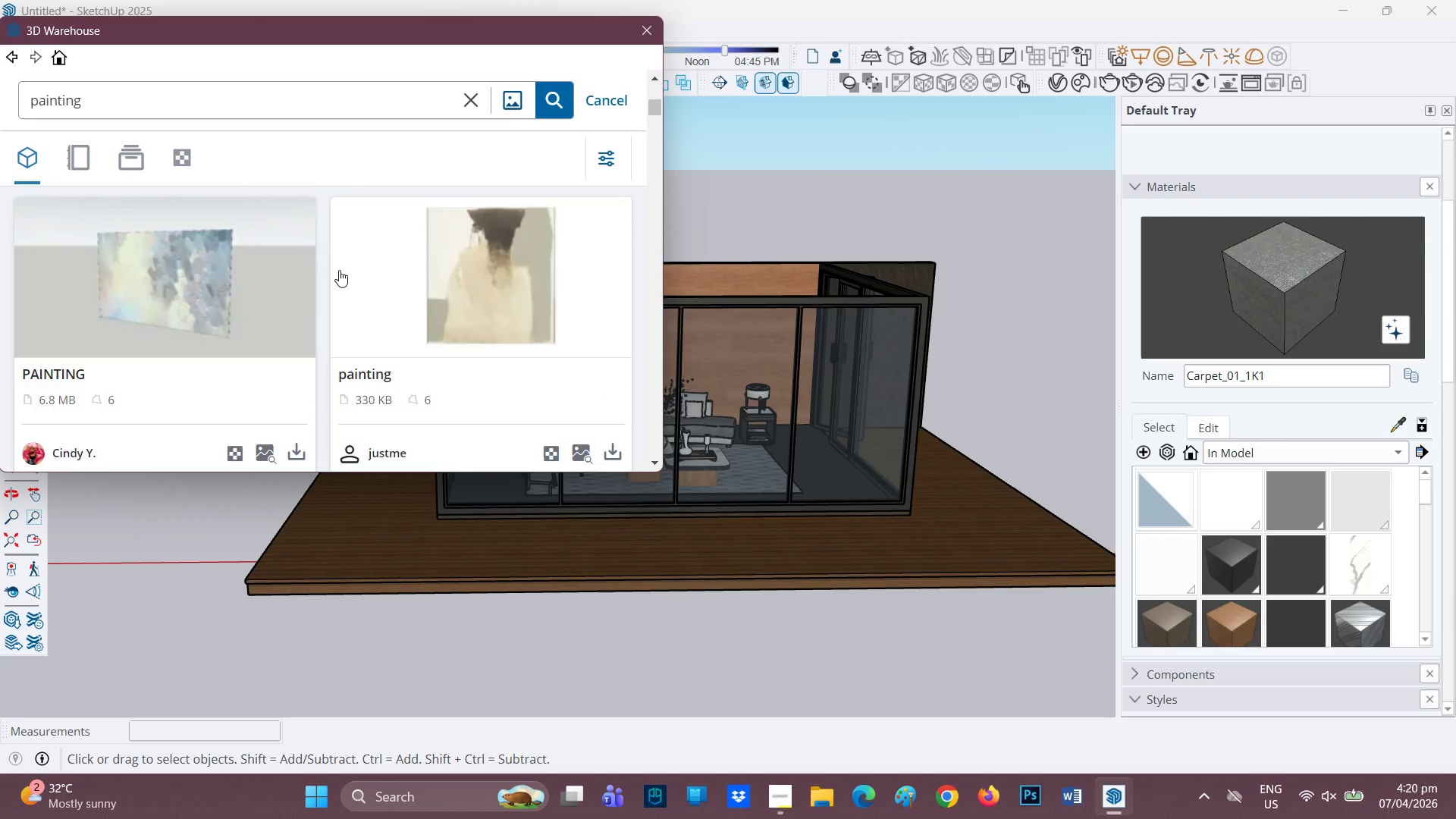 
scroll: coordinate [334, 332], scroll_direction: down, amount: 7.0